 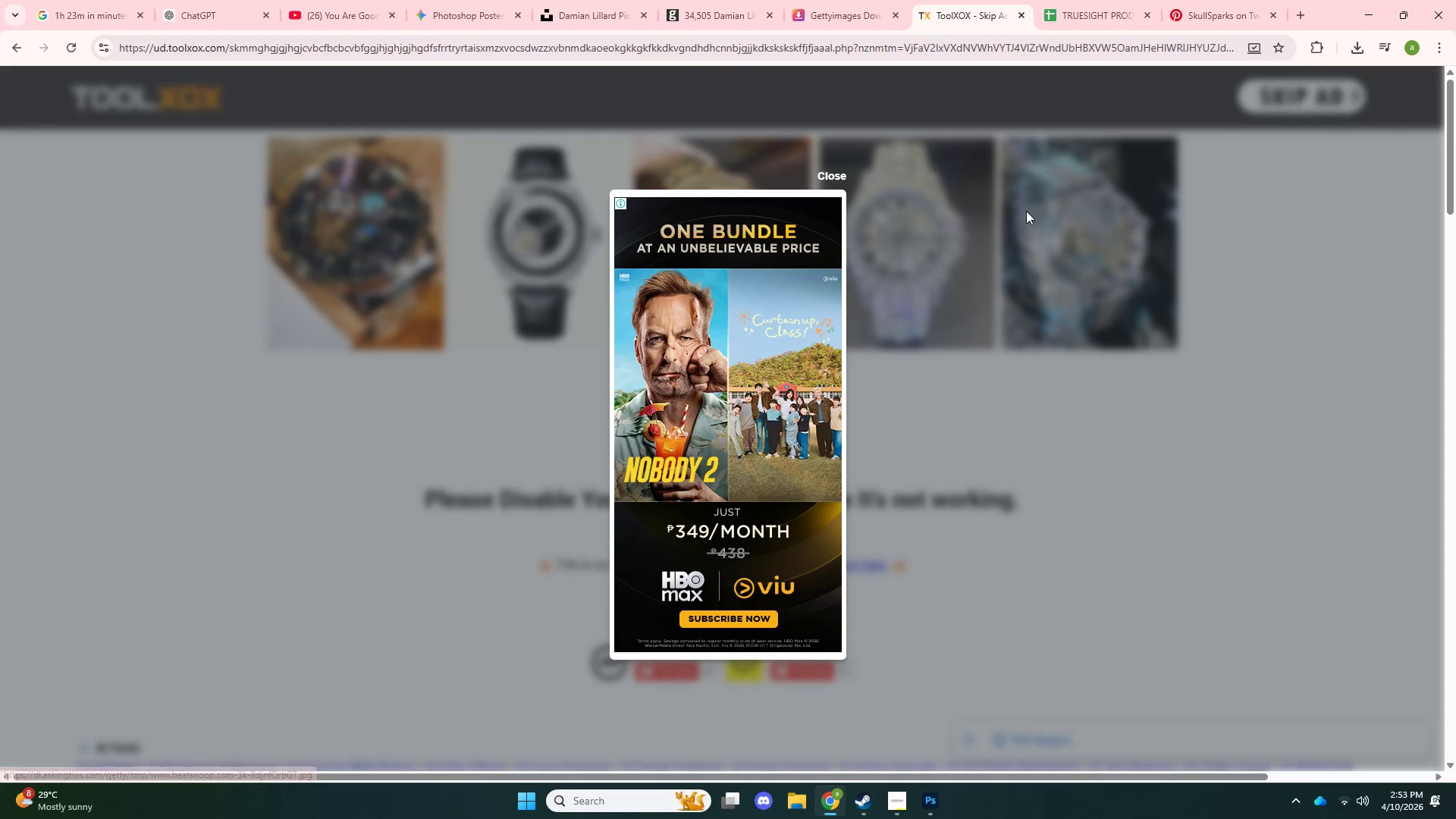 
left_click([839, 178])
 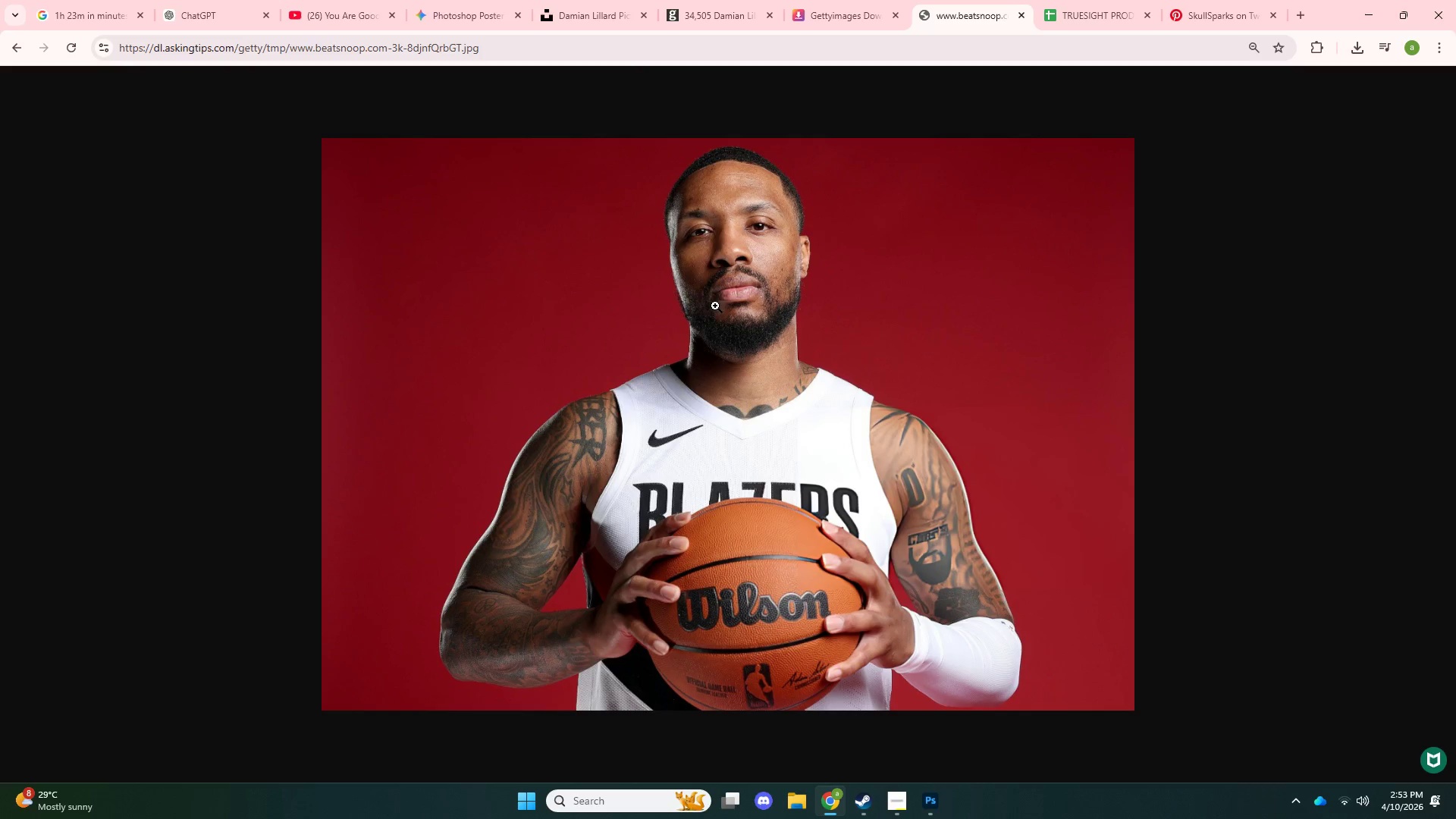 
right_click([715, 302])
 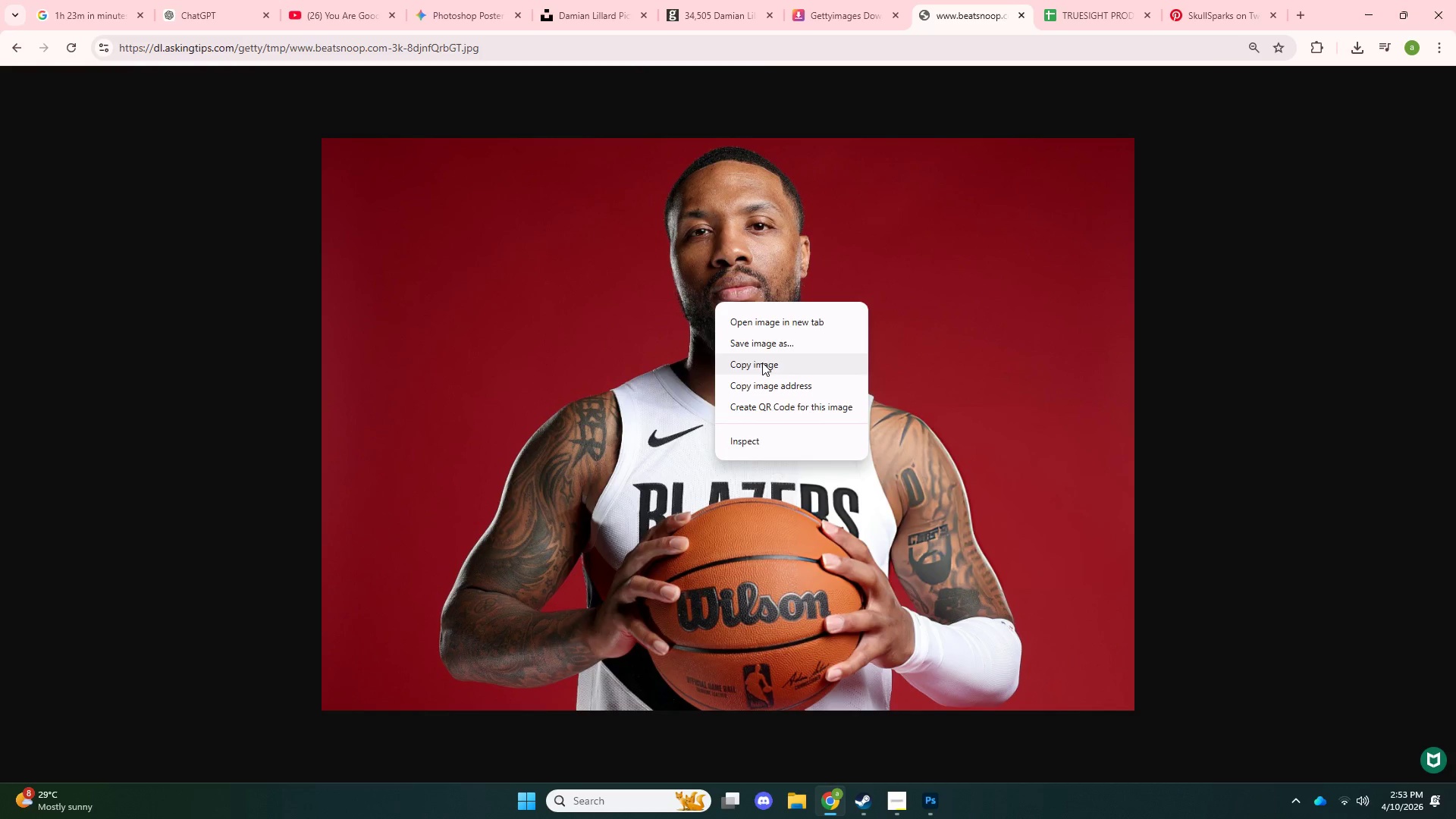 
left_click([762, 362])
 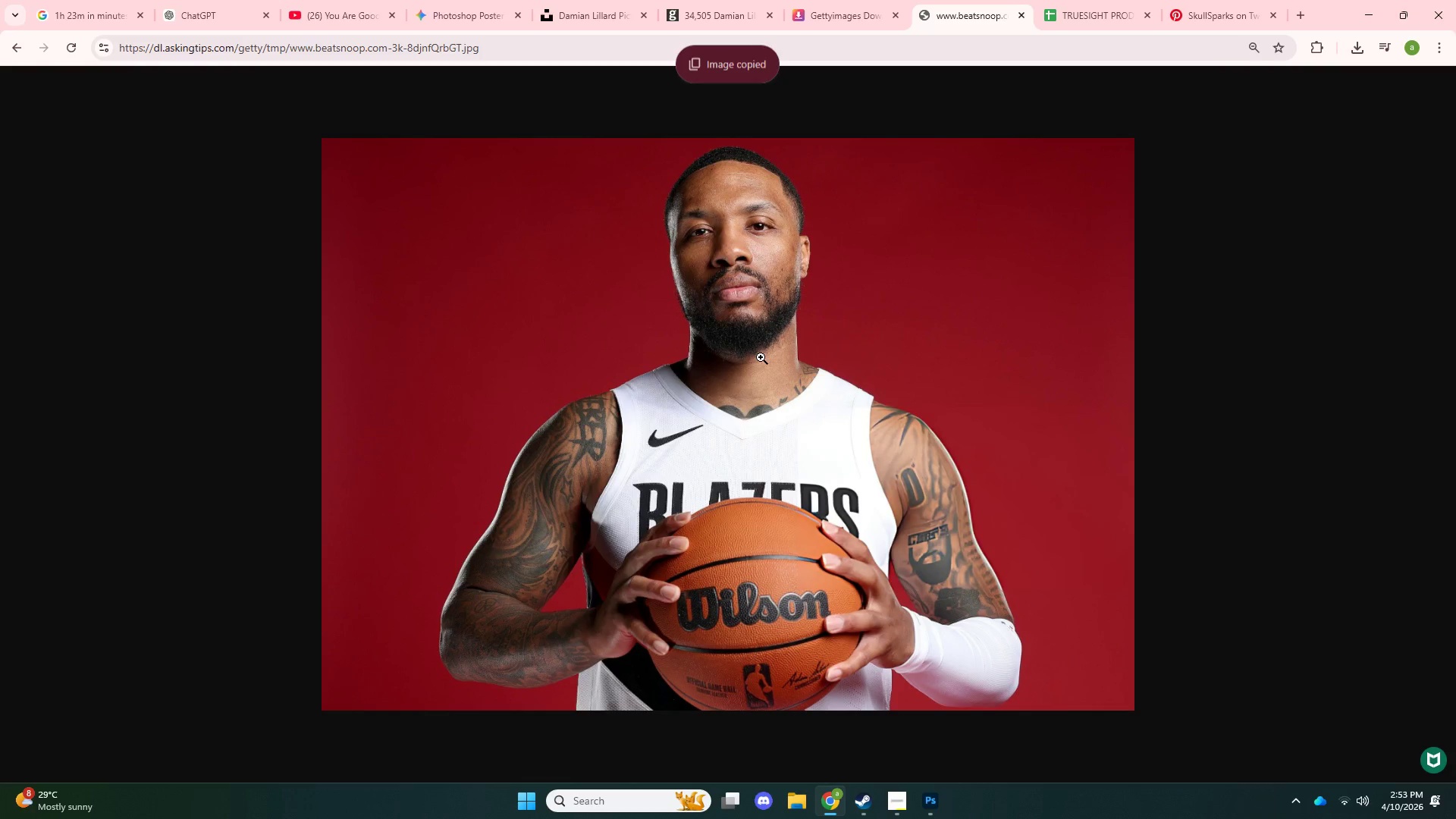 
key(Control+C)
 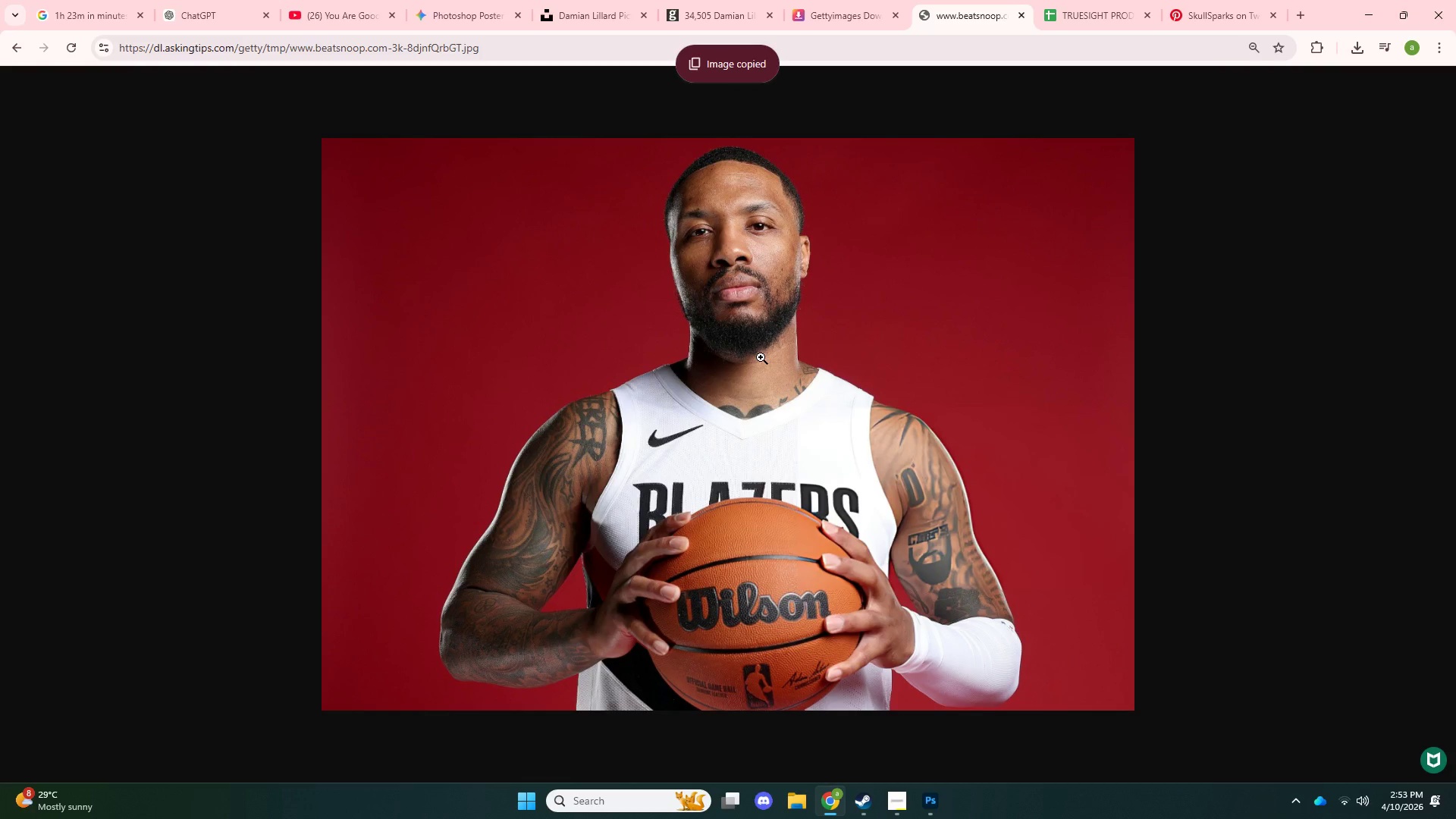 
key(Control+C)
 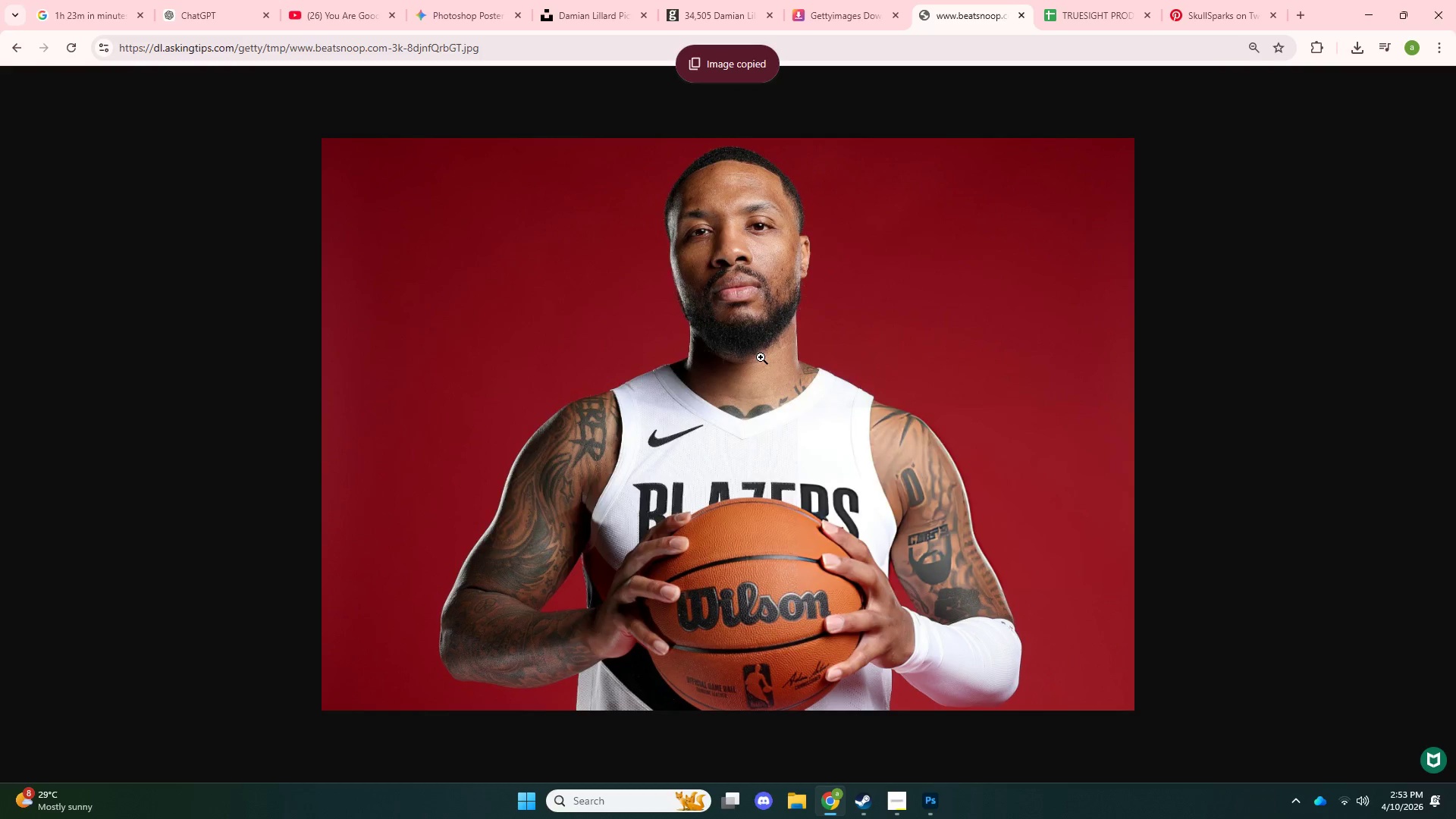 
key(Alt+Tab)
 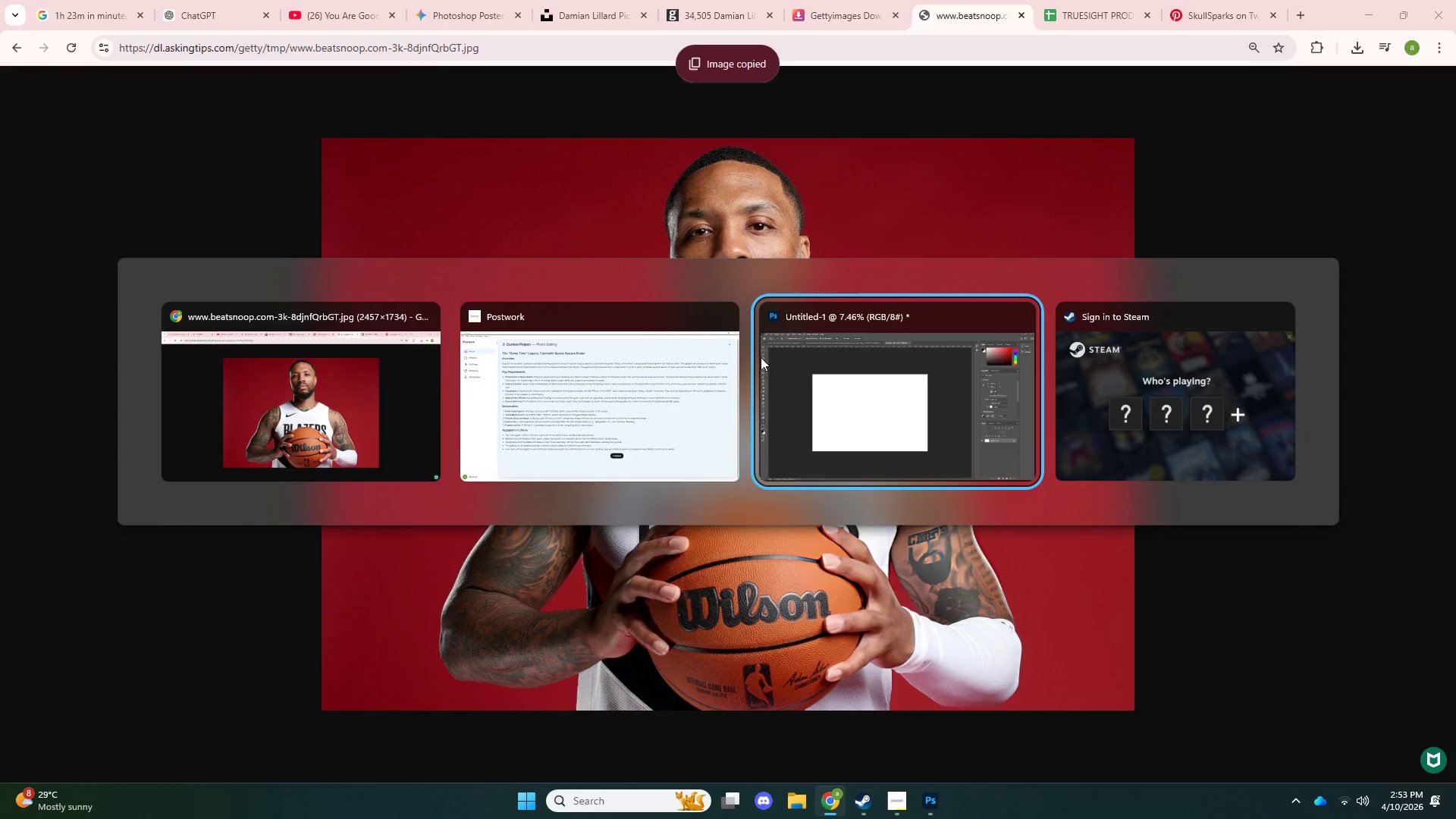 
key(Alt+Tab)
 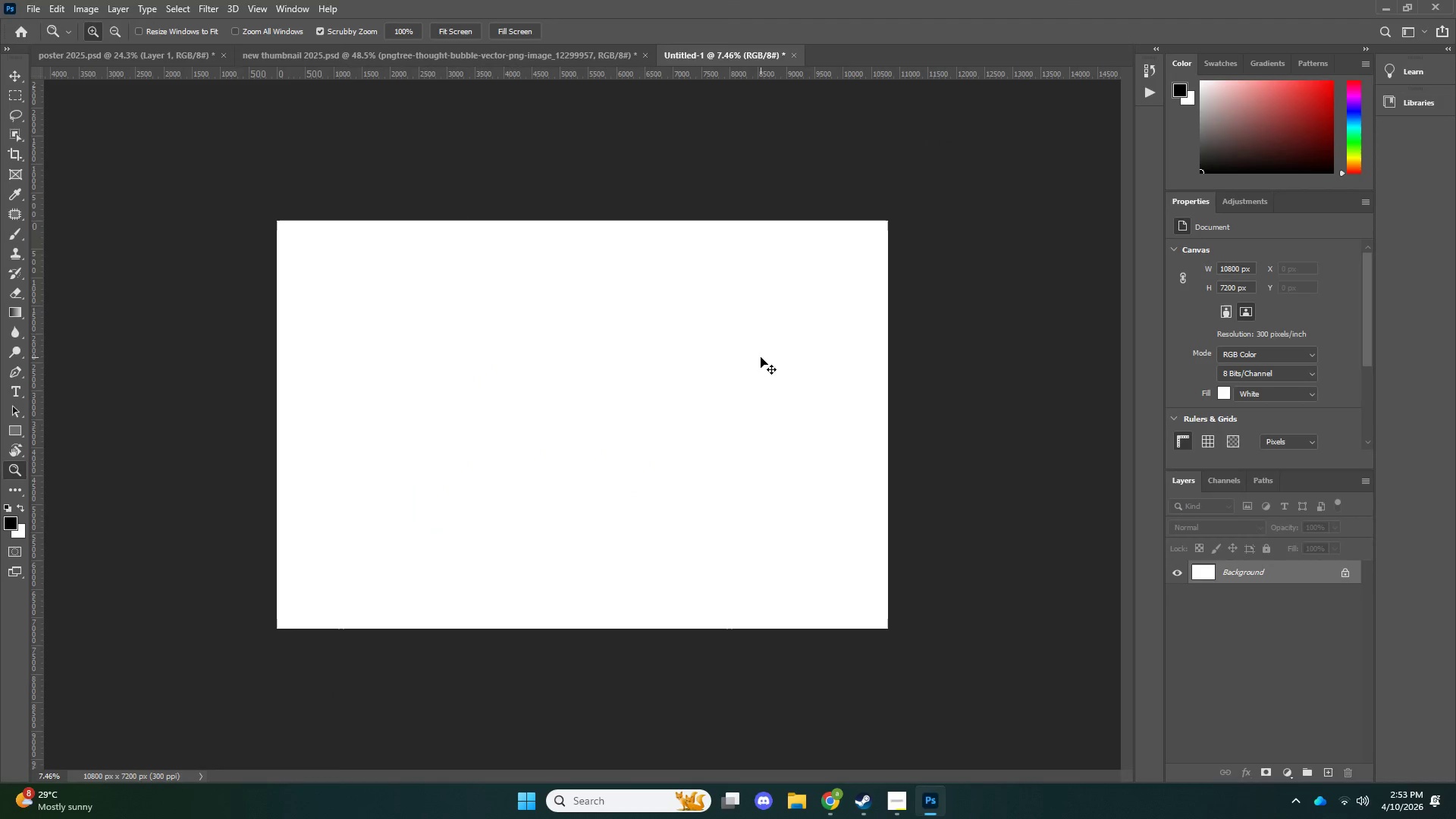 
key(Control+V)
 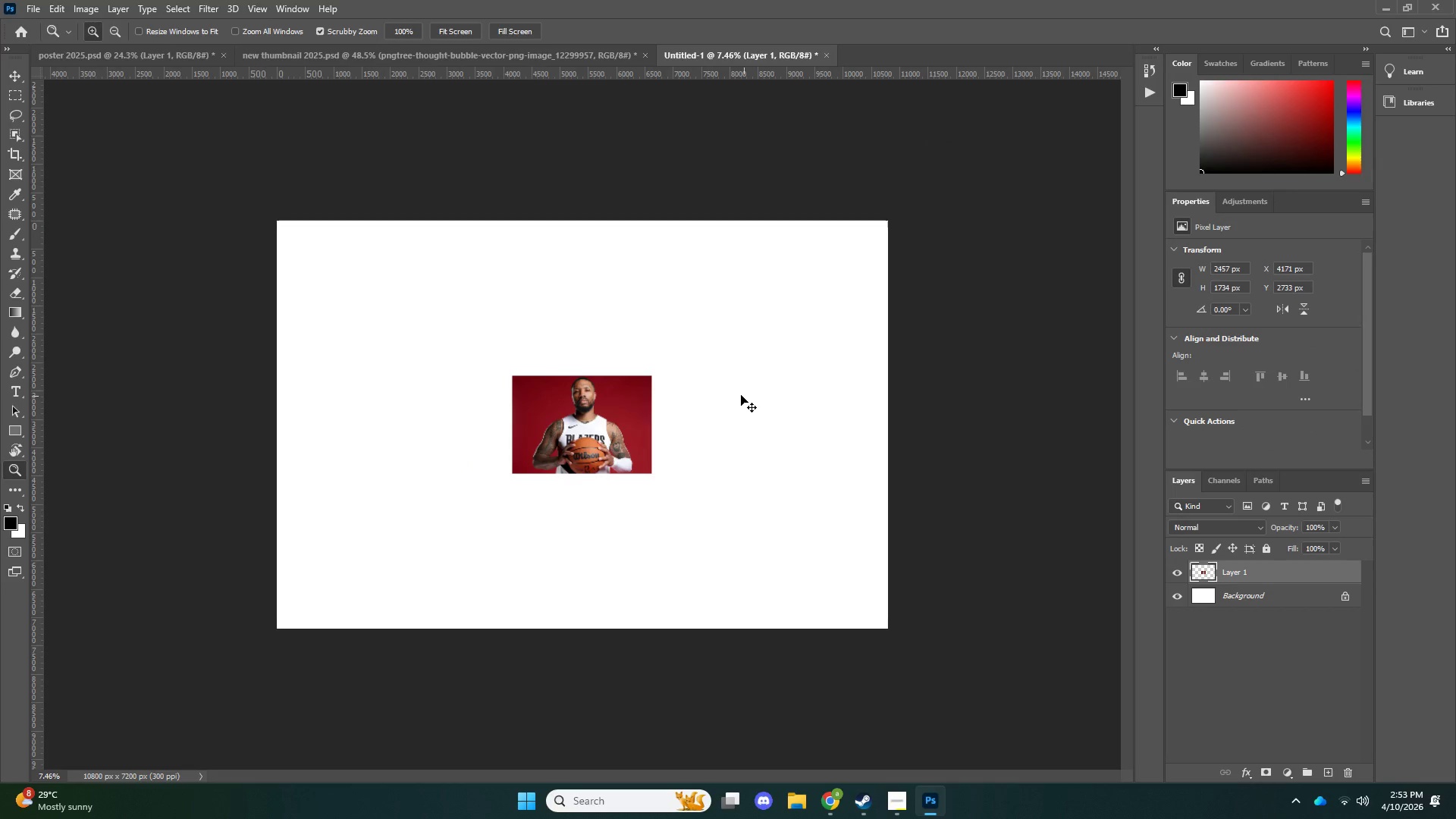 
key(Control+T)
 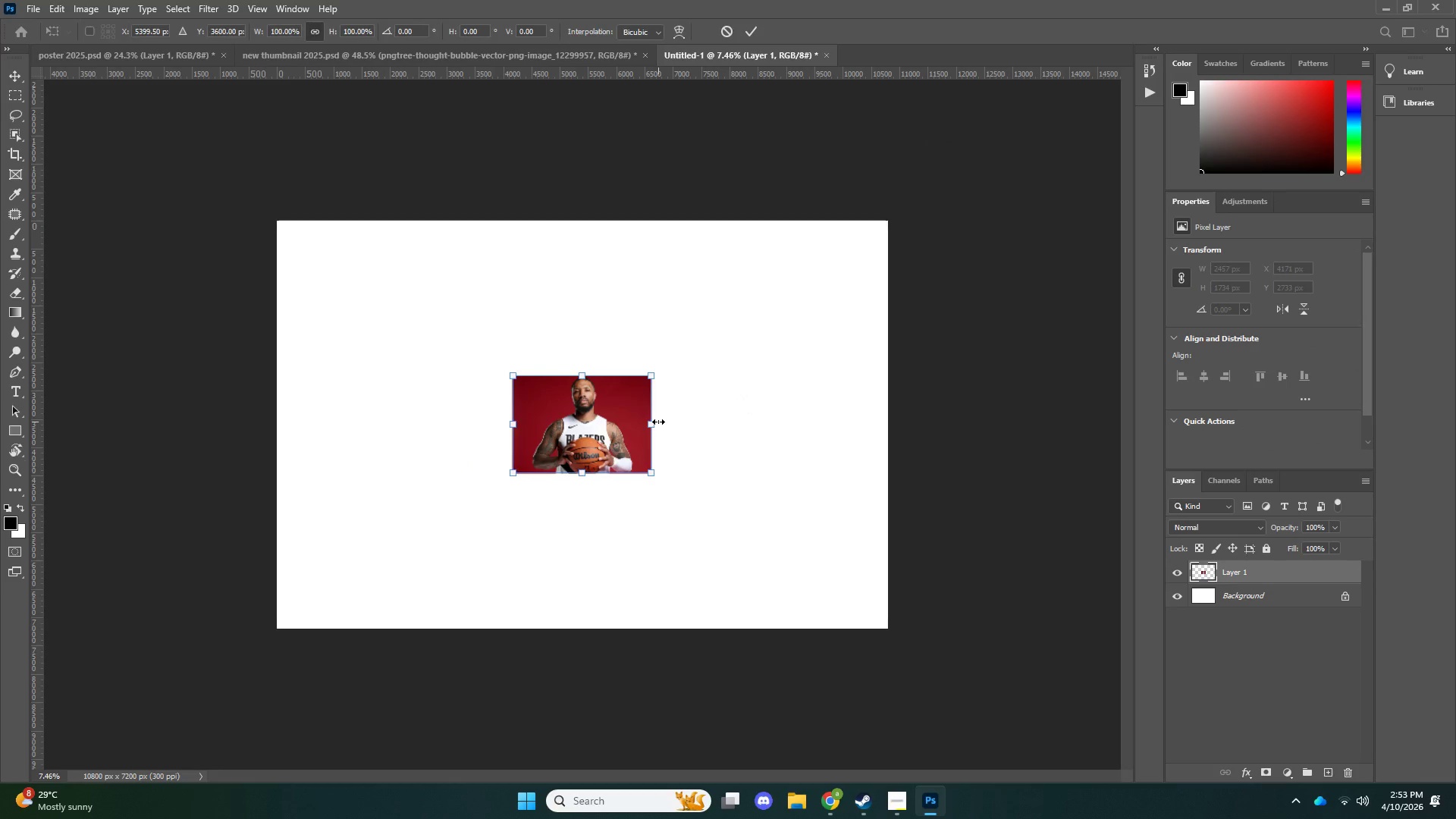 
hold_key(key=AltLeft, duration=0.41)
left_click_drag(start_coordinate=[658, 422], to_coordinate=[795, 384])
 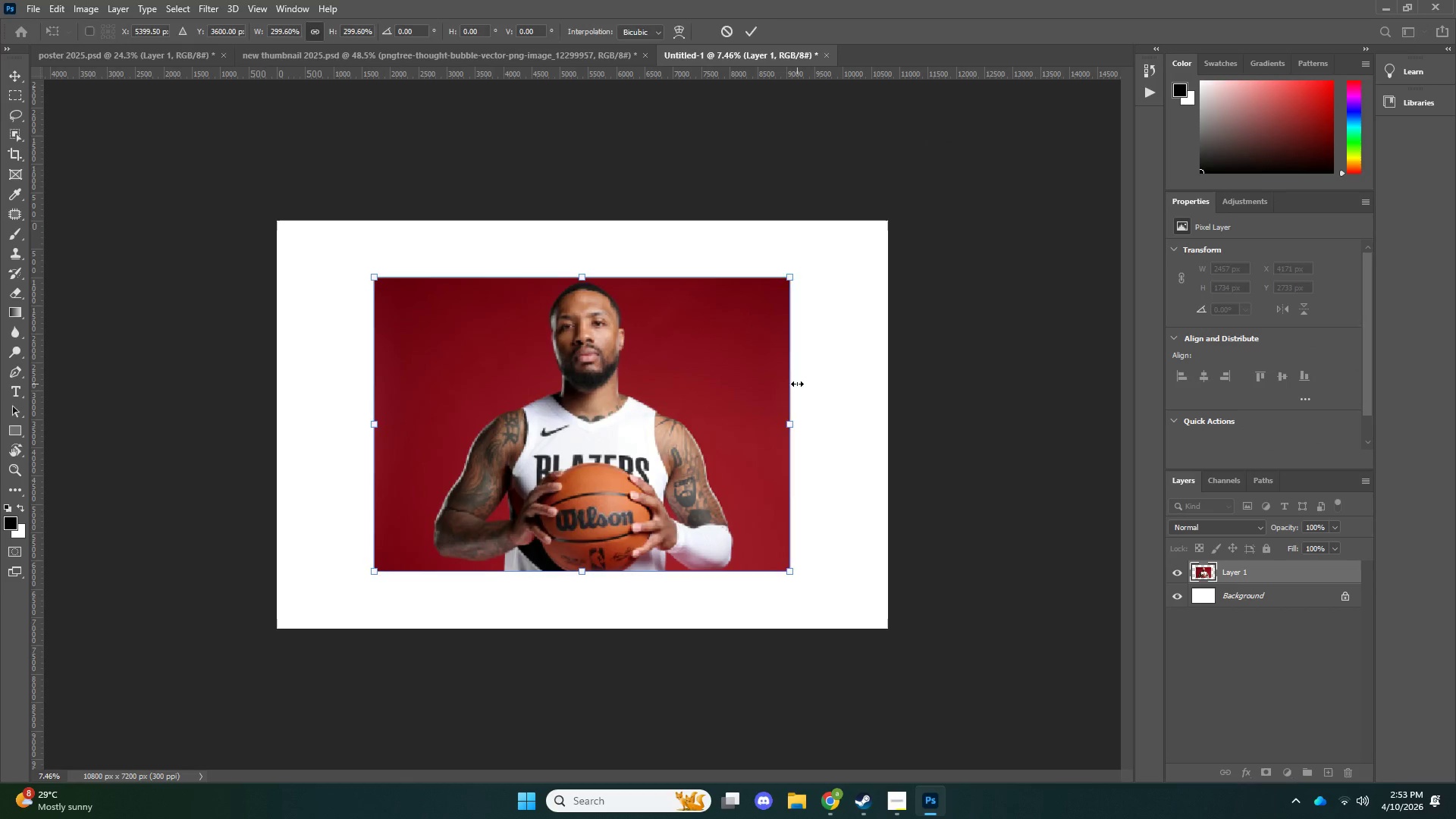 
key(NumpadEnter)
 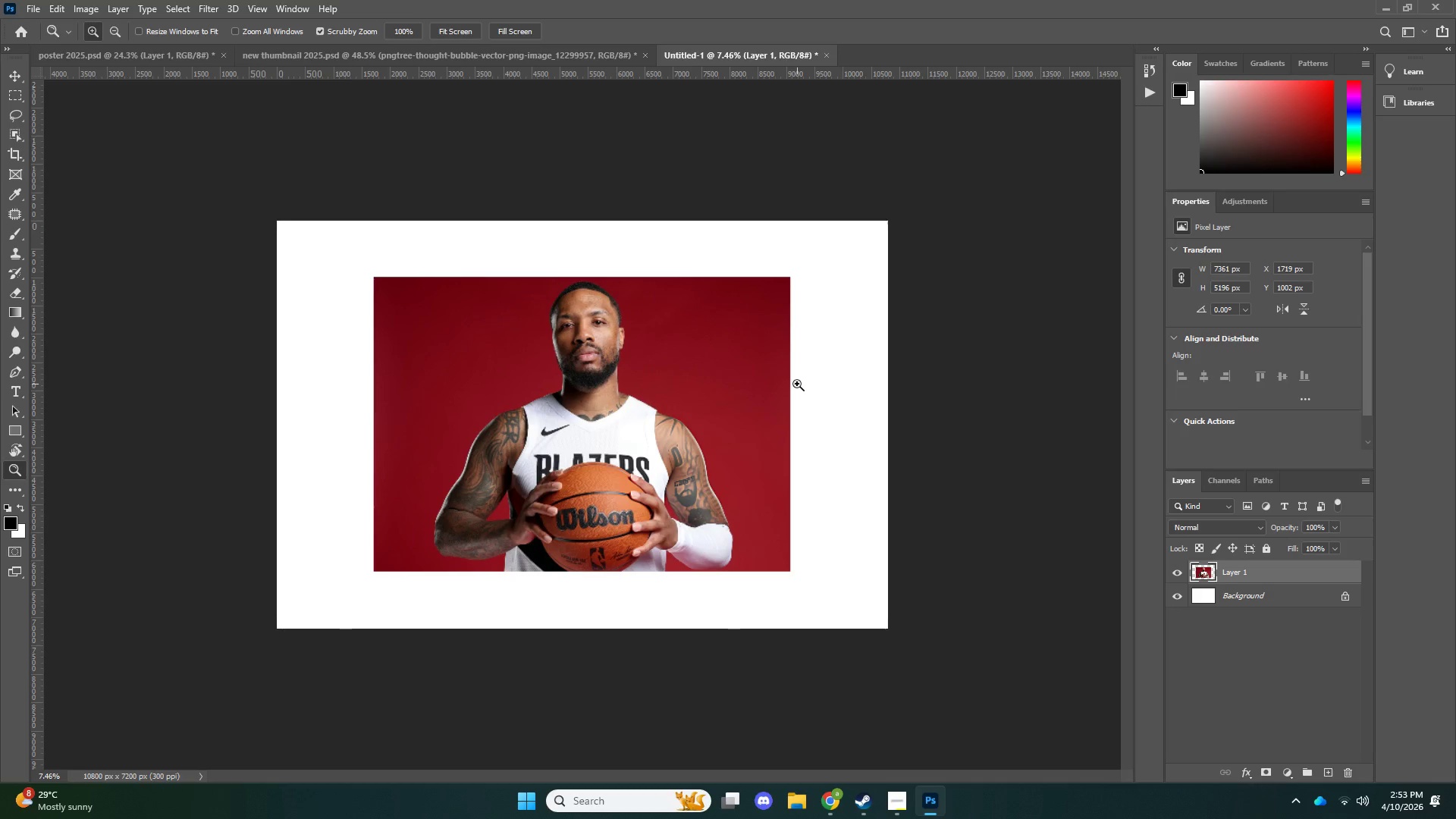 
key(Control+ControlLeft)
 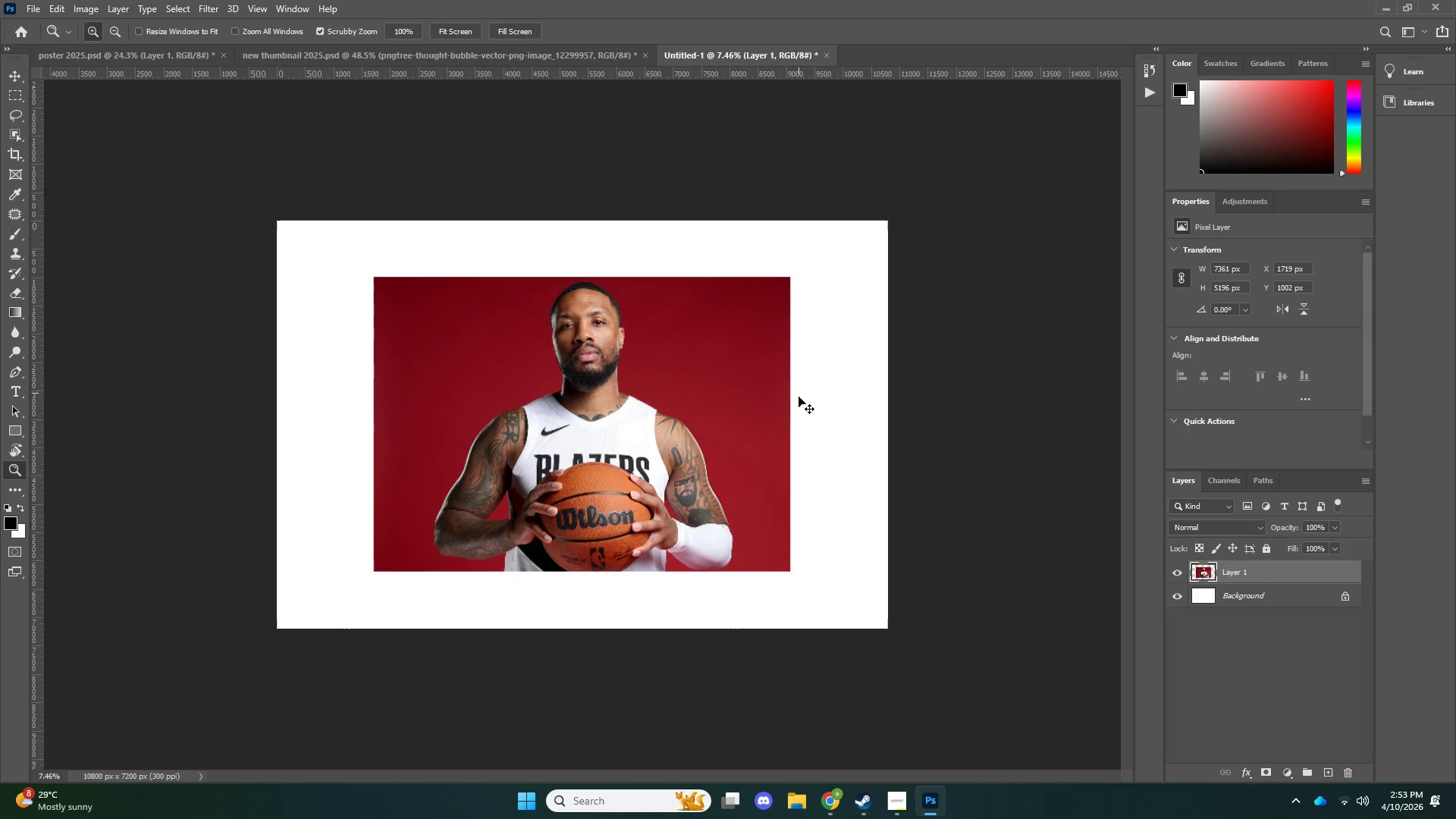 
key(Control+T)
 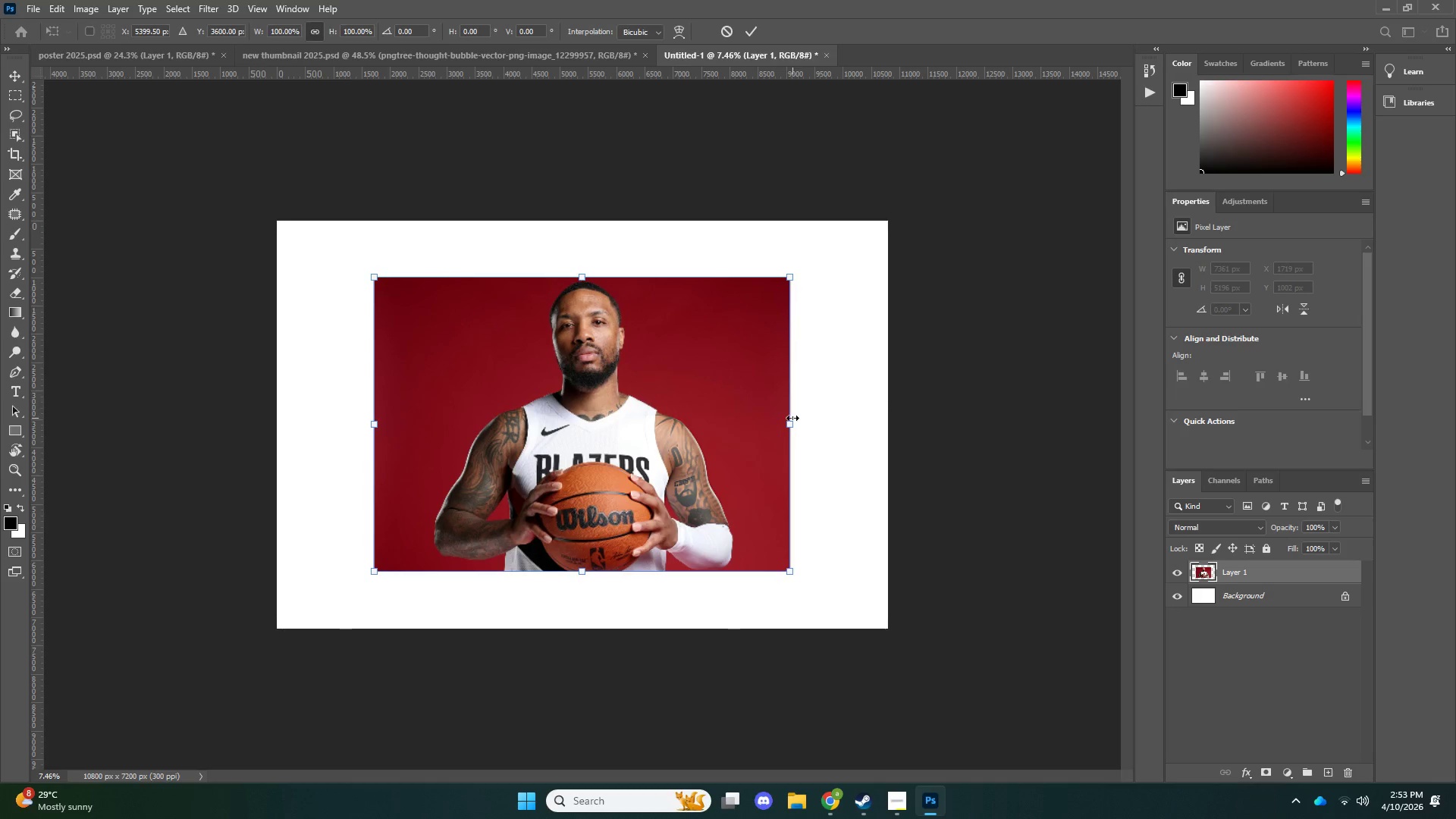 
hold_key(key=AltLeft, duration=0.31)
left_click_drag(start_coordinate=[792, 419], to_coordinate=[892, 390])
 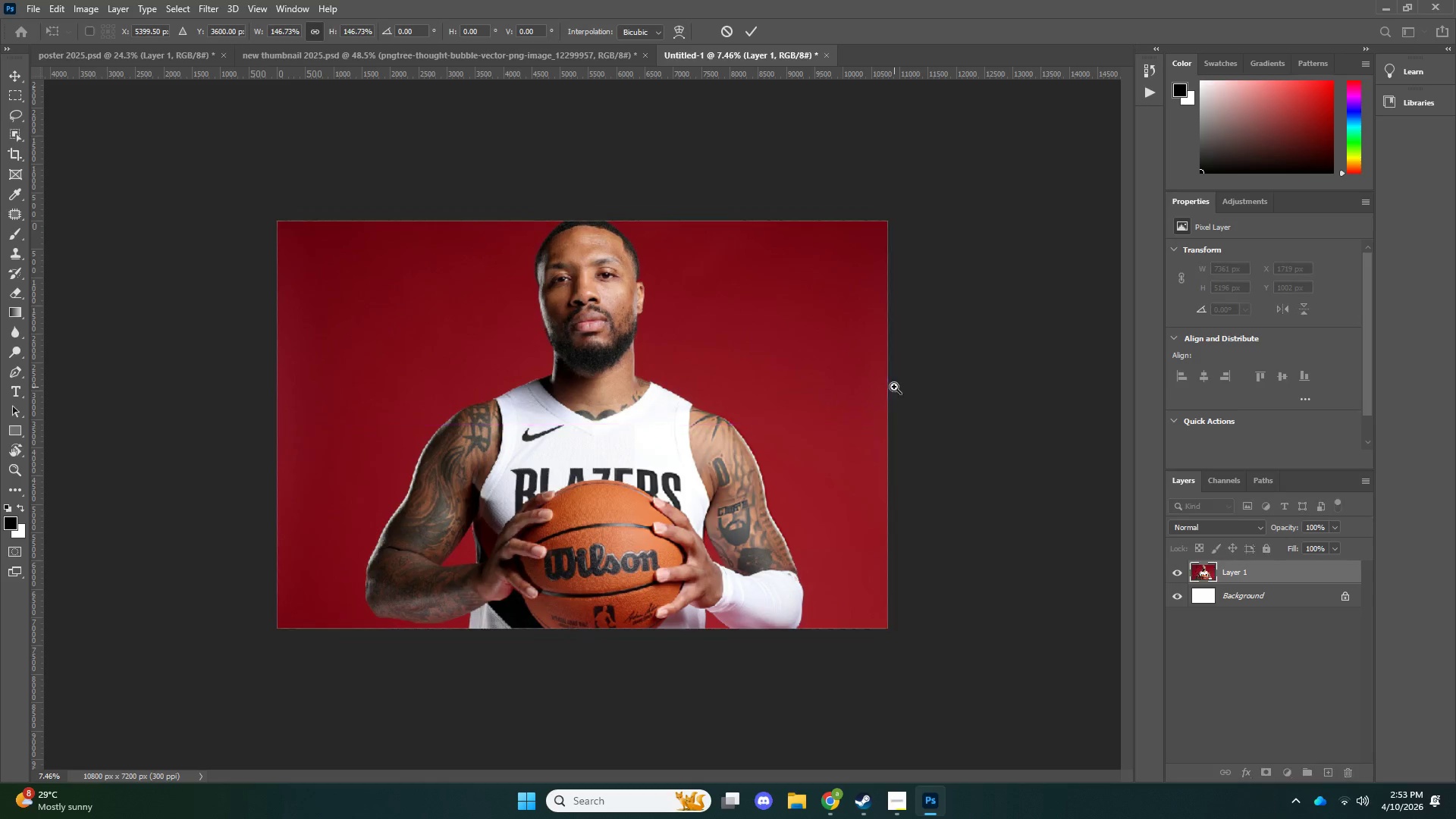 
key(NumpadEnter)
 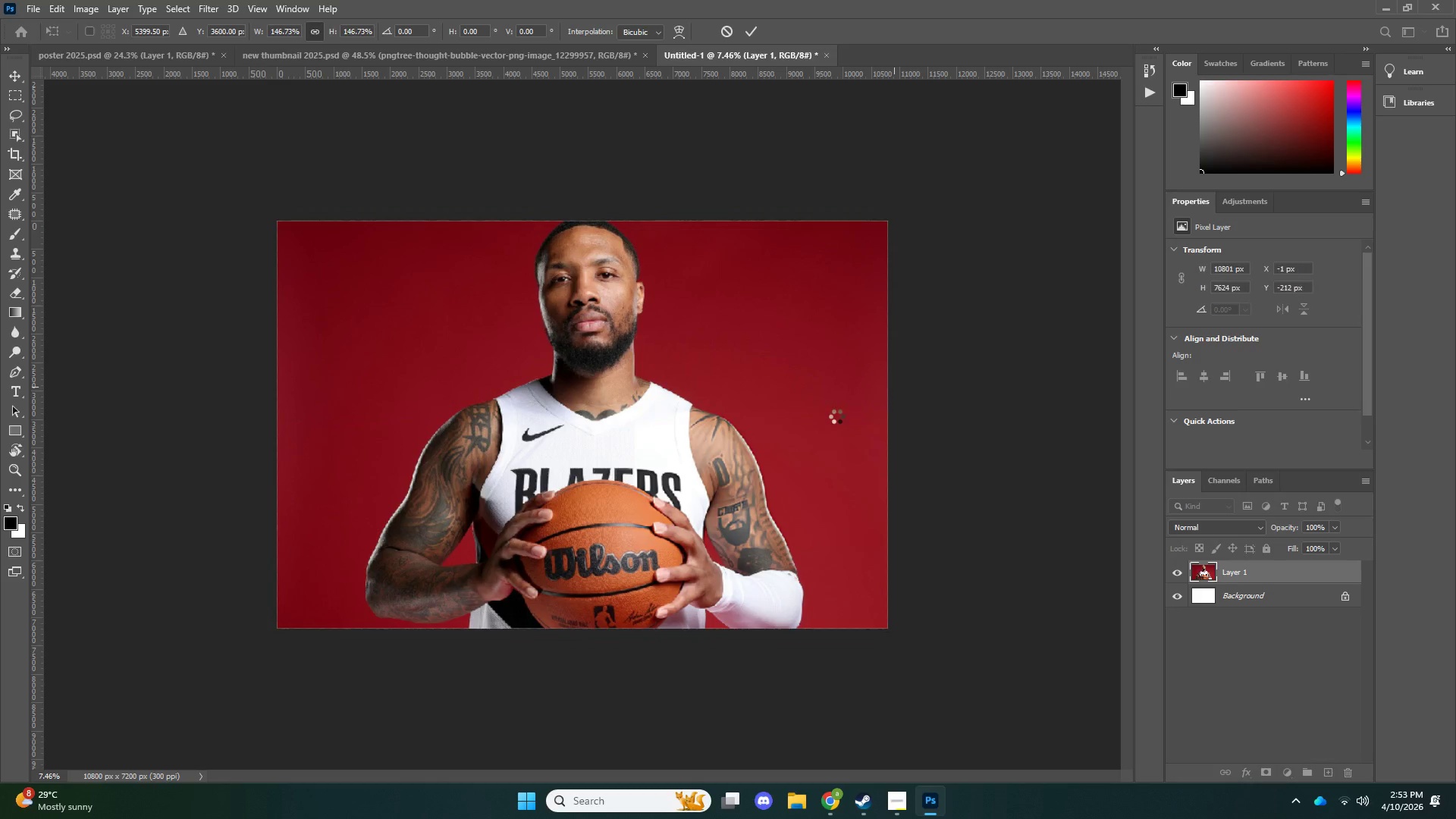 
key(V)
 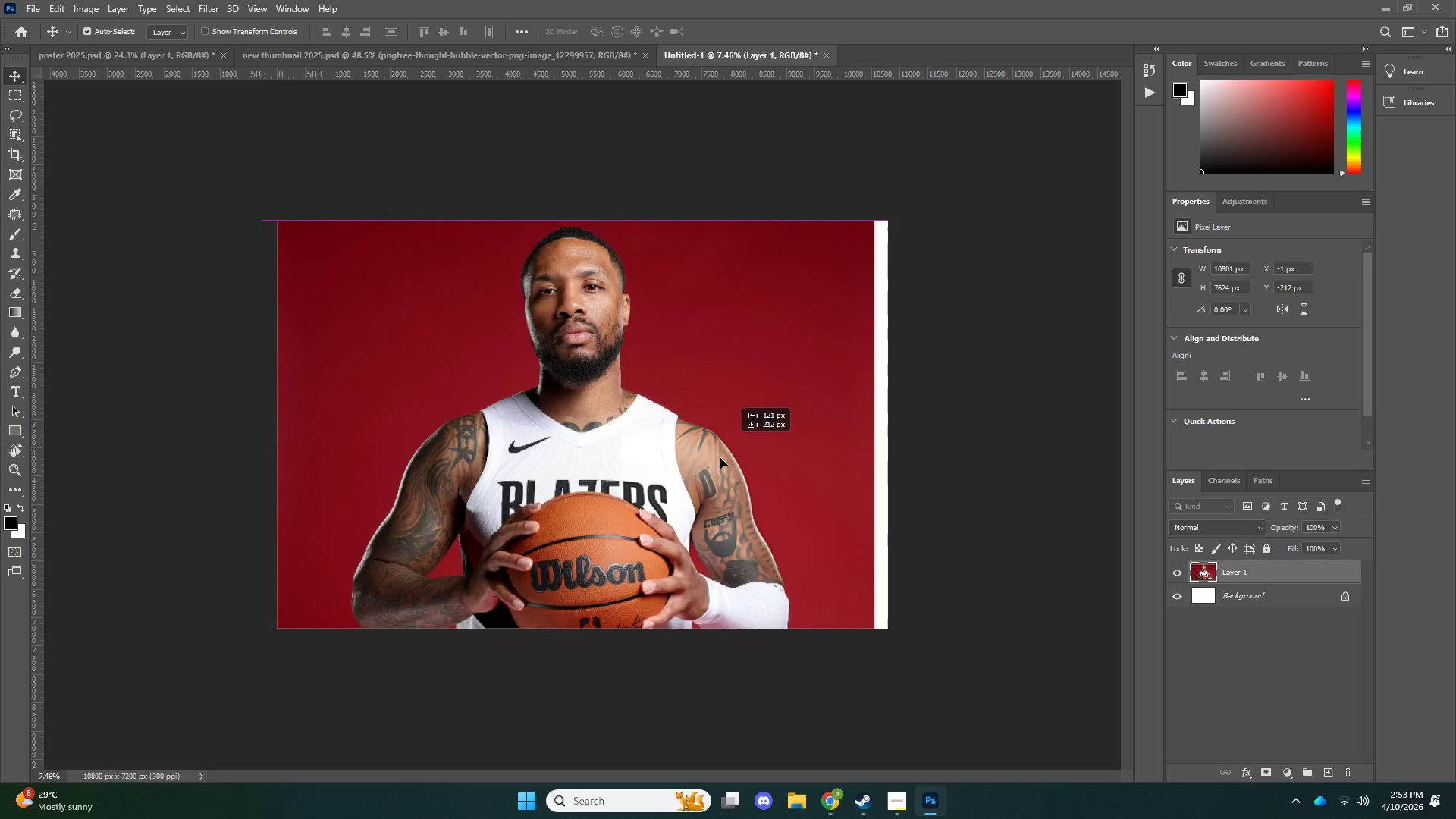 
left_click_drag(start_coordinate=[743, 426], to_coordinate=[712, 471])
 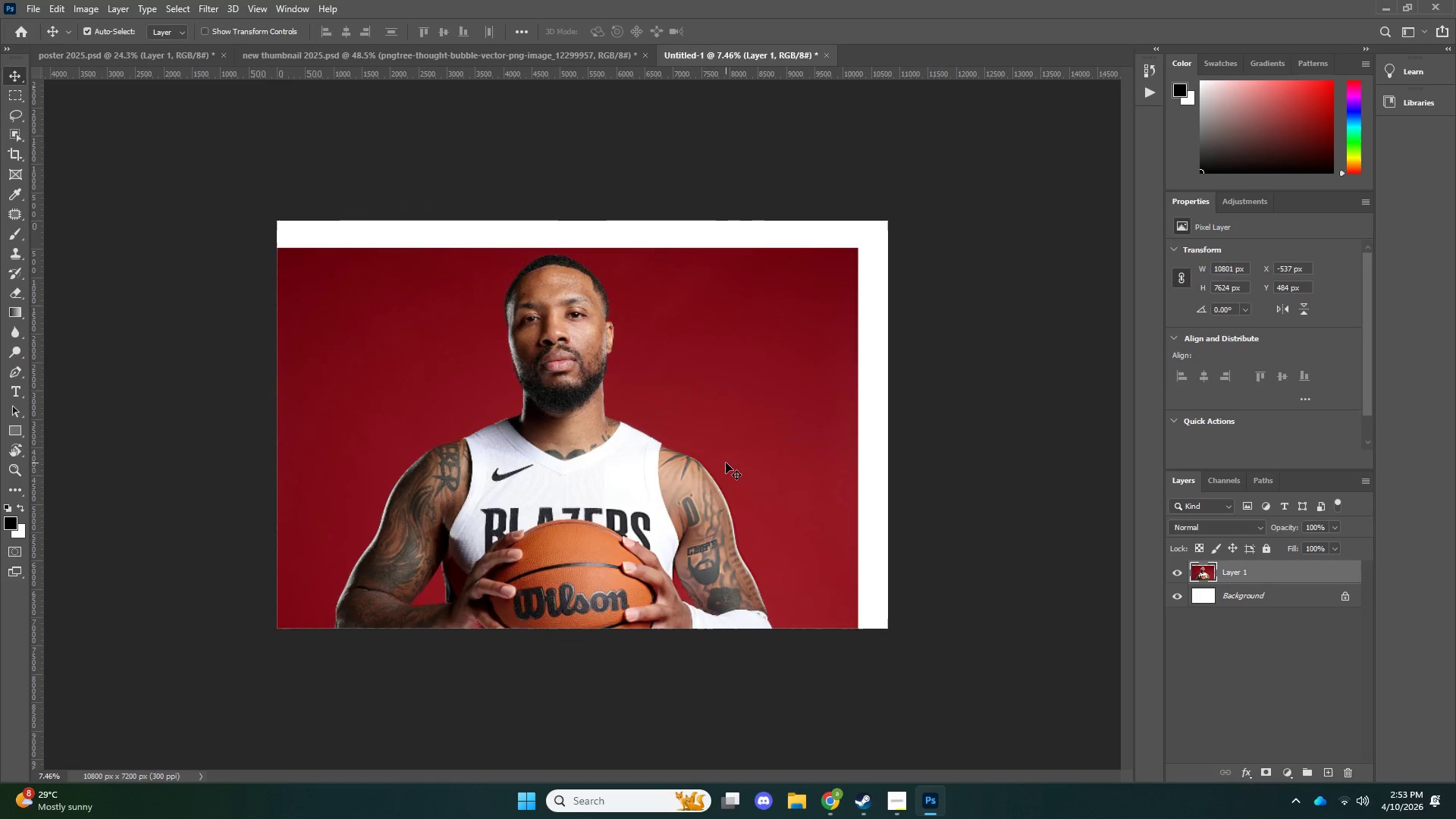 
left_click_drag(start_coordinate=[726, 463], to_coordinate=[664, 436])
 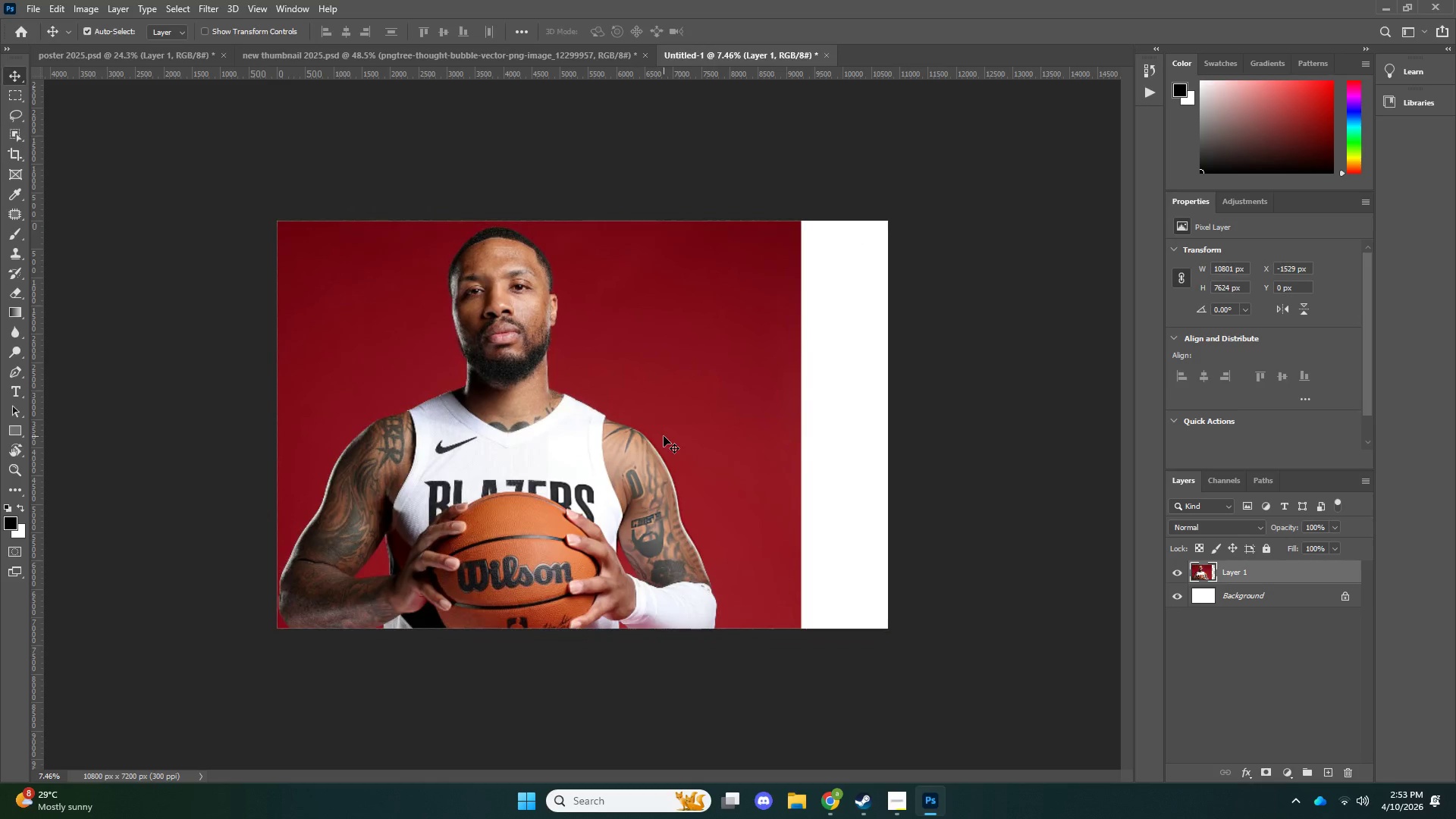 
left_click_drag(start_coordinate=[685, 464], to_coordinate=[730, 494])
 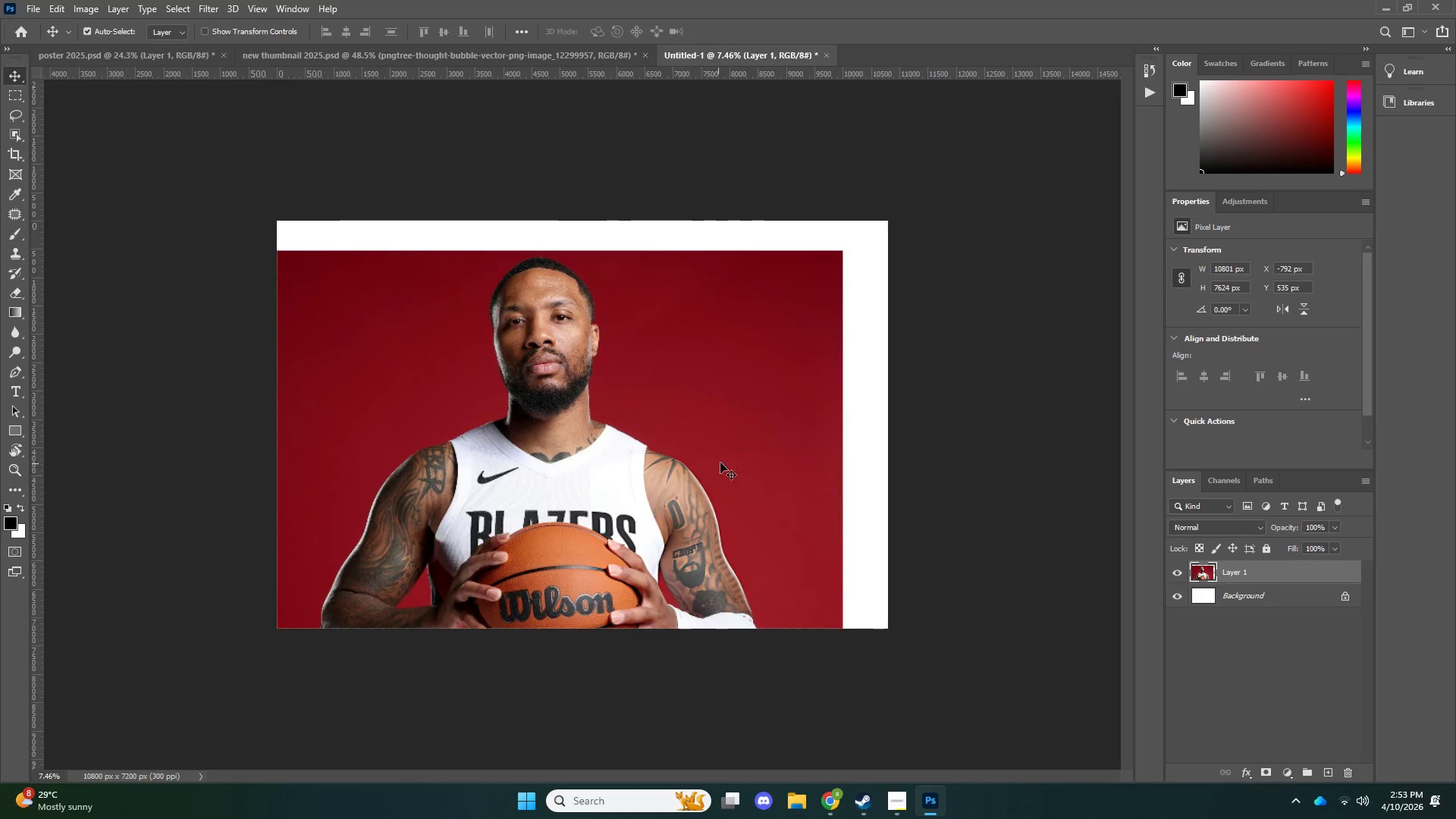 
left_click_drag(start_coordinate=[725, 460], to_coordinate=[750, 436])
 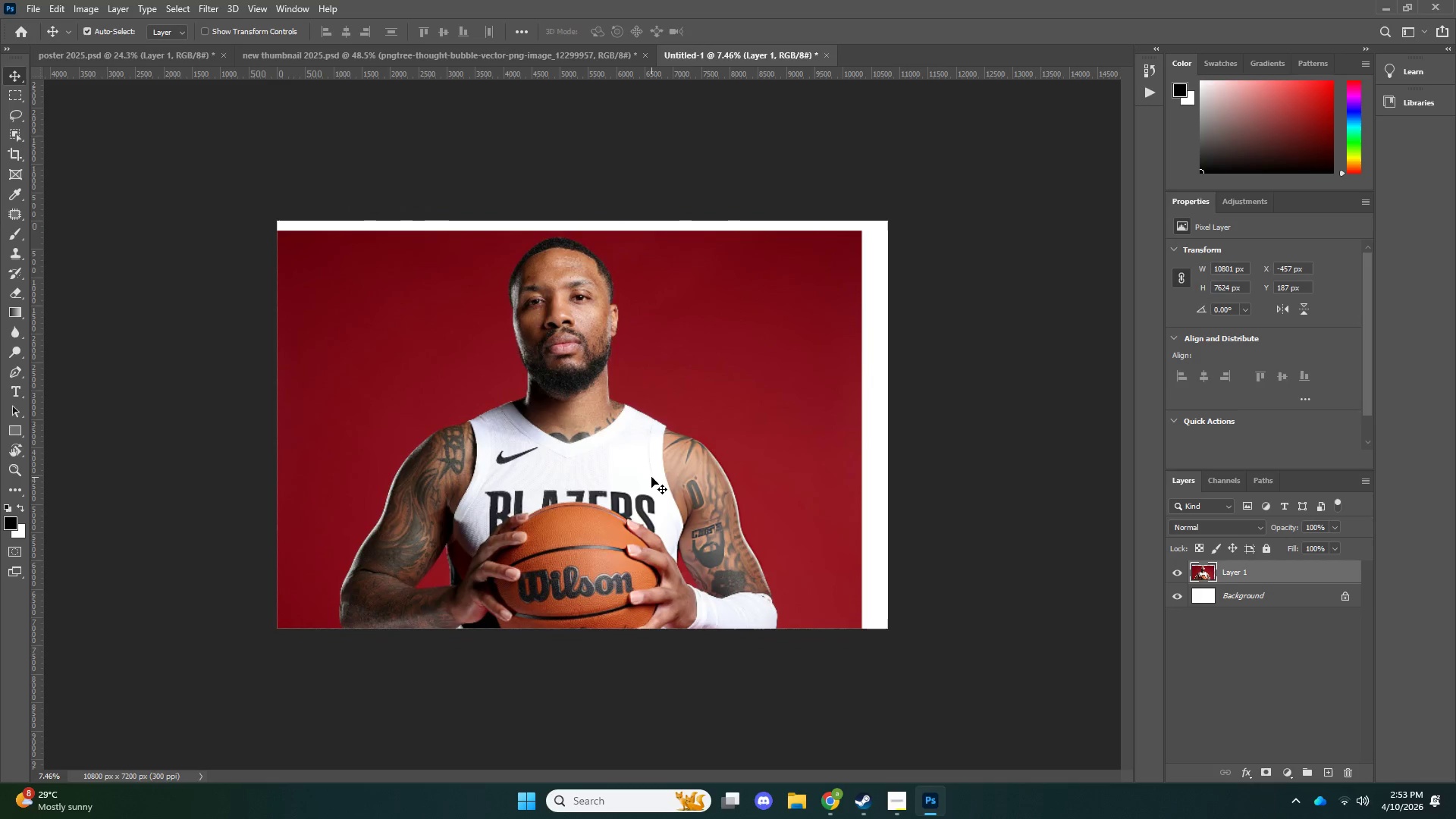 
key(Delete)
 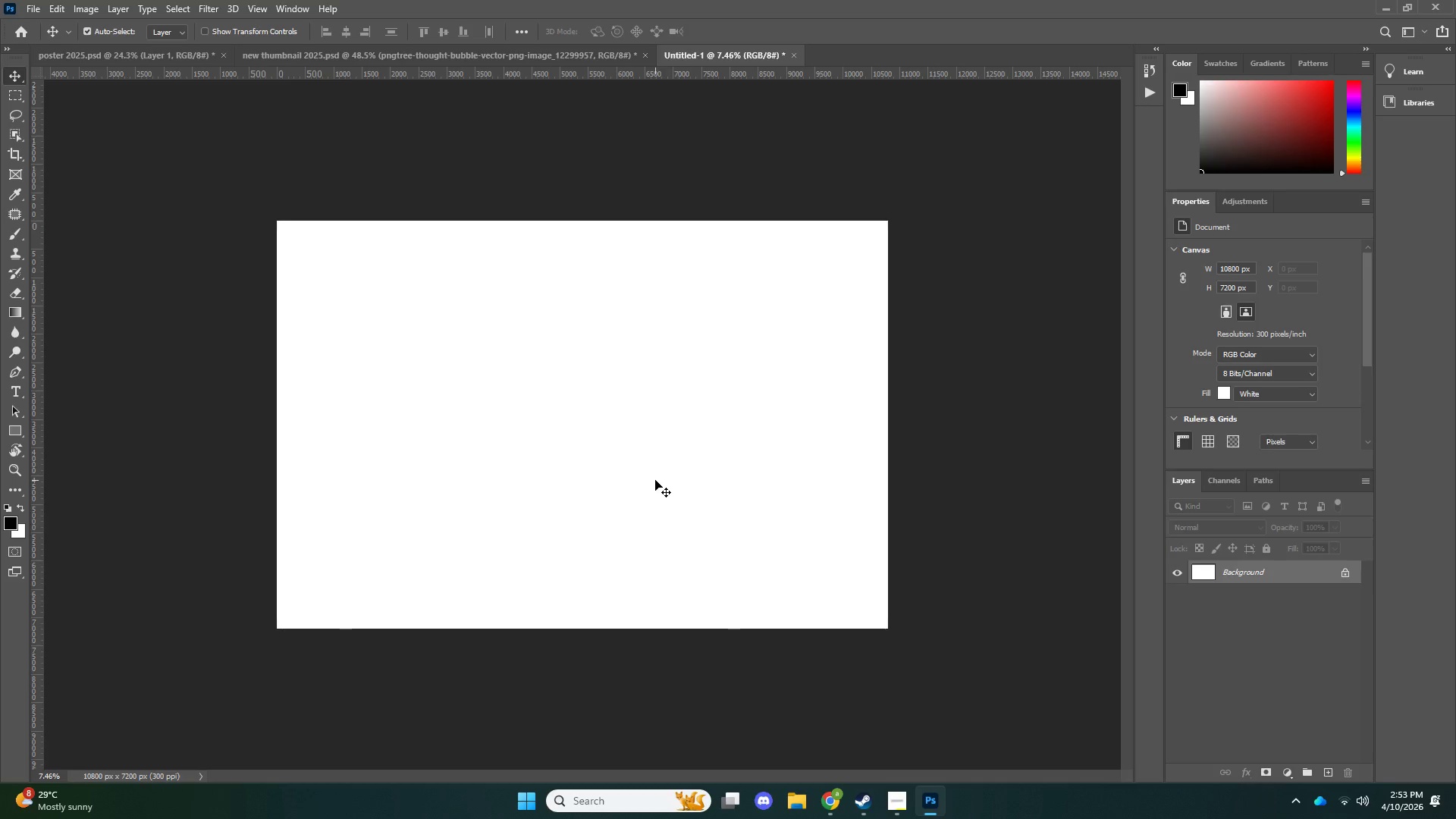 
key(Control+V)
 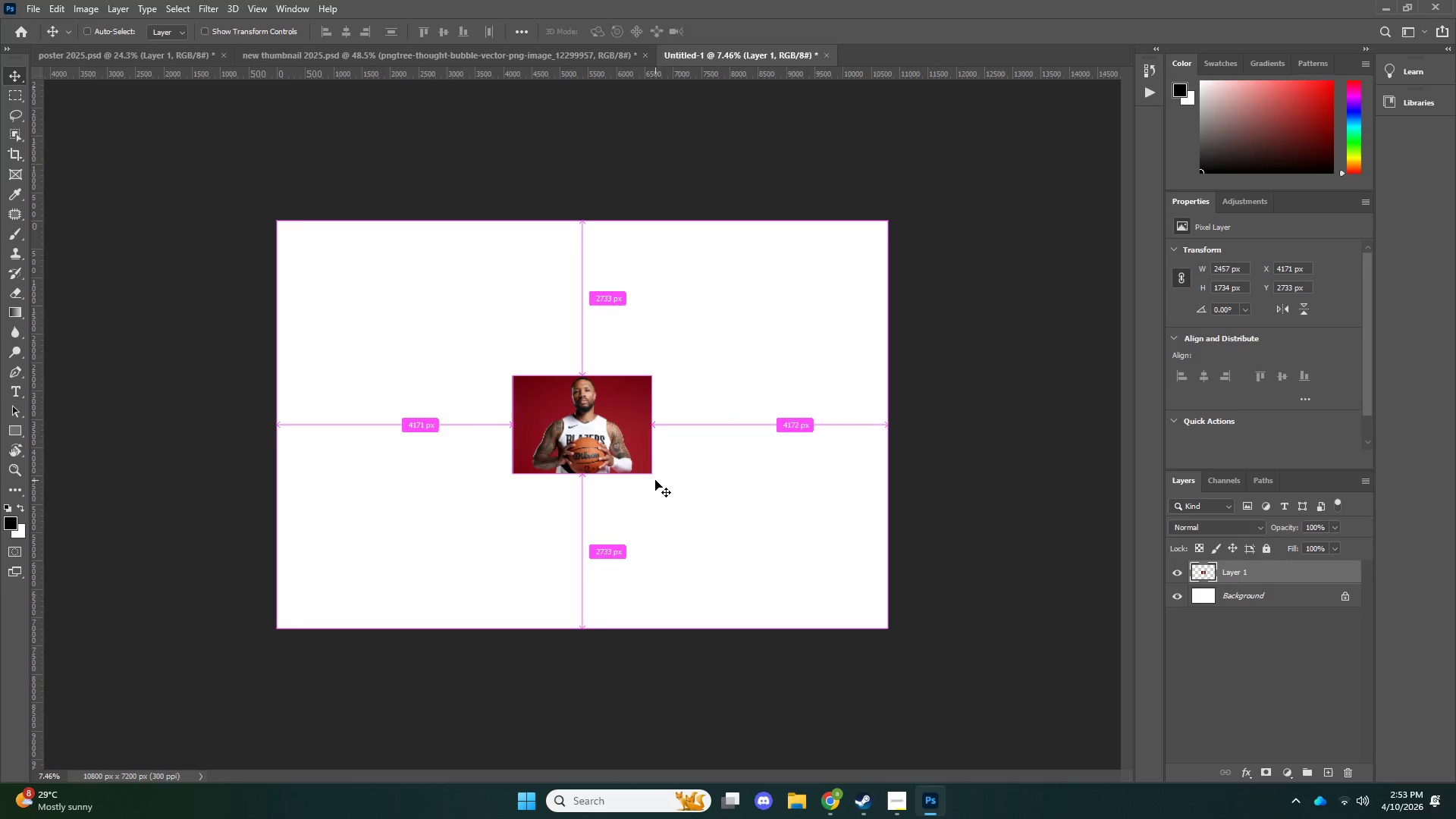 
key(NumpadEnter)
 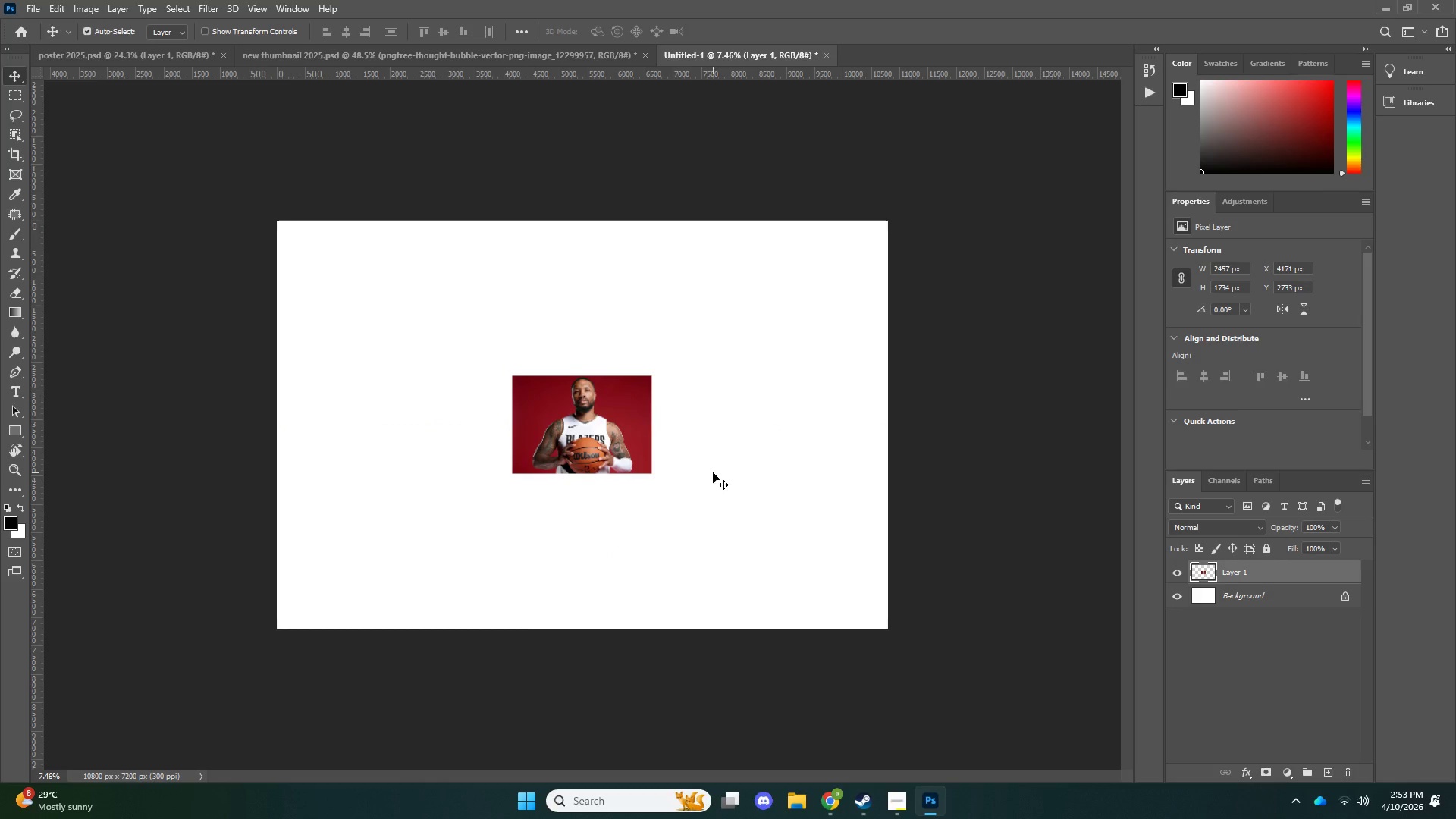 
key(Control+ControlLeft)
 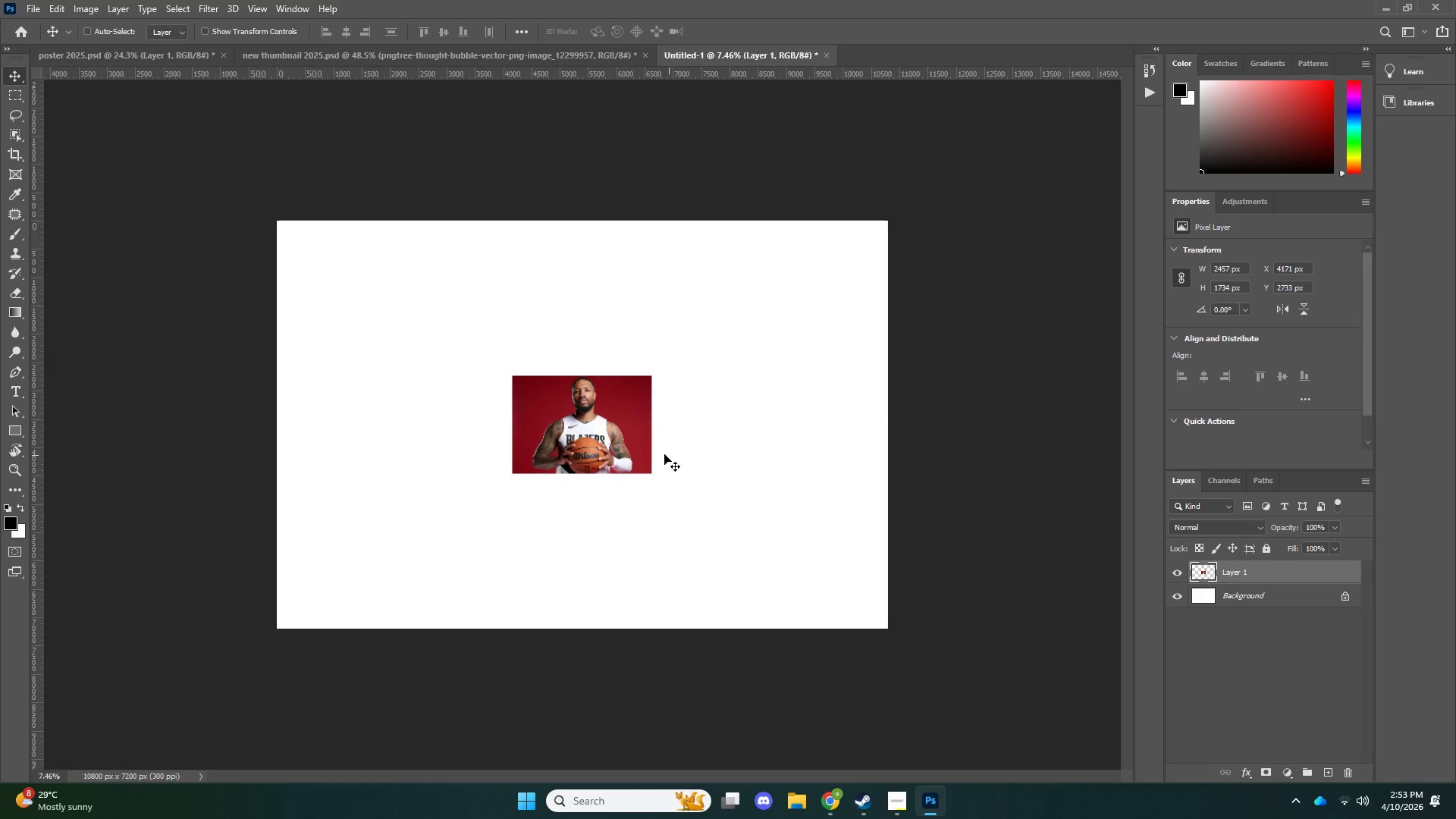 
key(Control+T)
 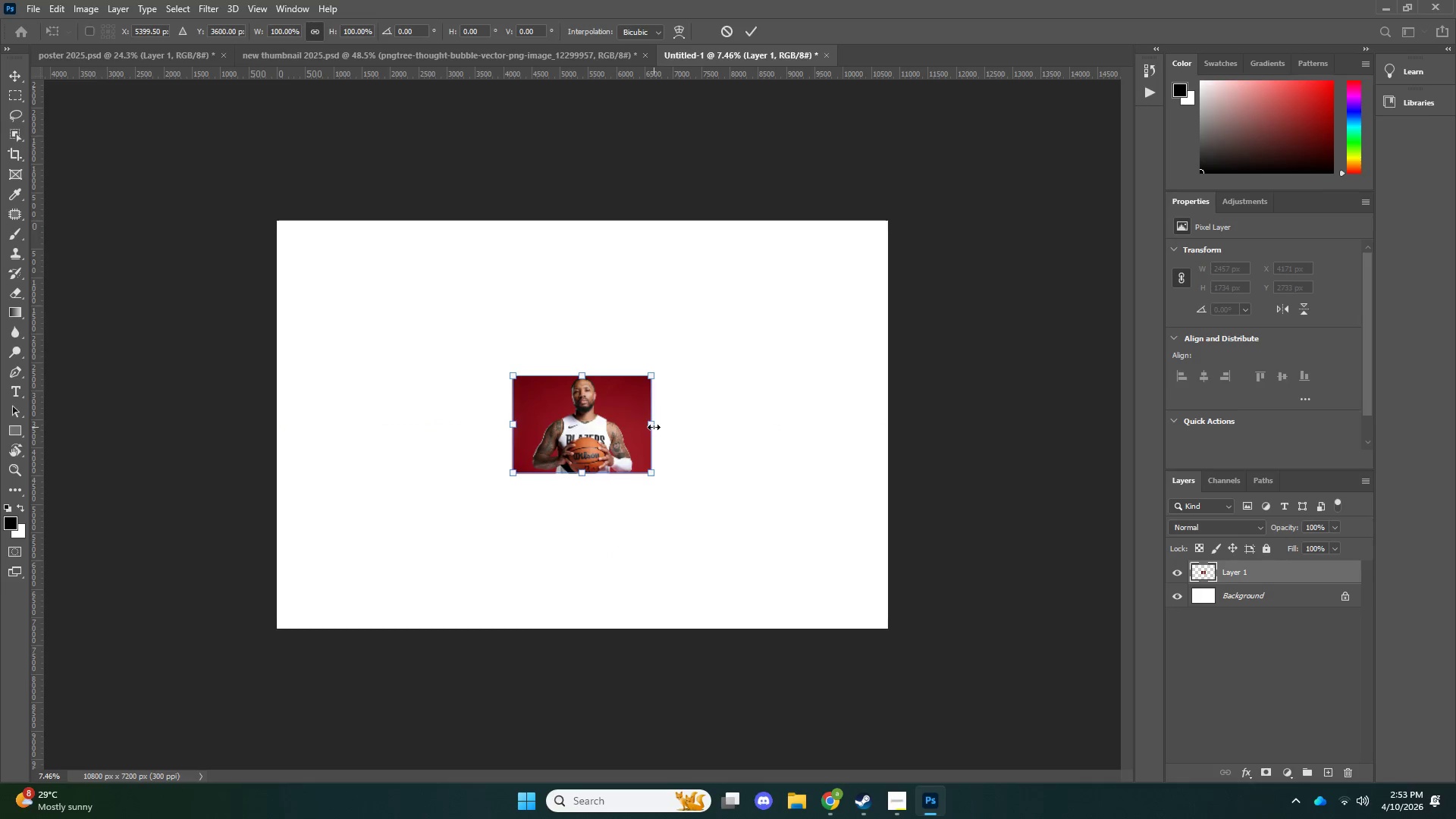 
hold_key(key=AltLeft, duration=0.44)
left_click_drag(start_coordinate=[656, 425], to_coordinate=[902, 371])
 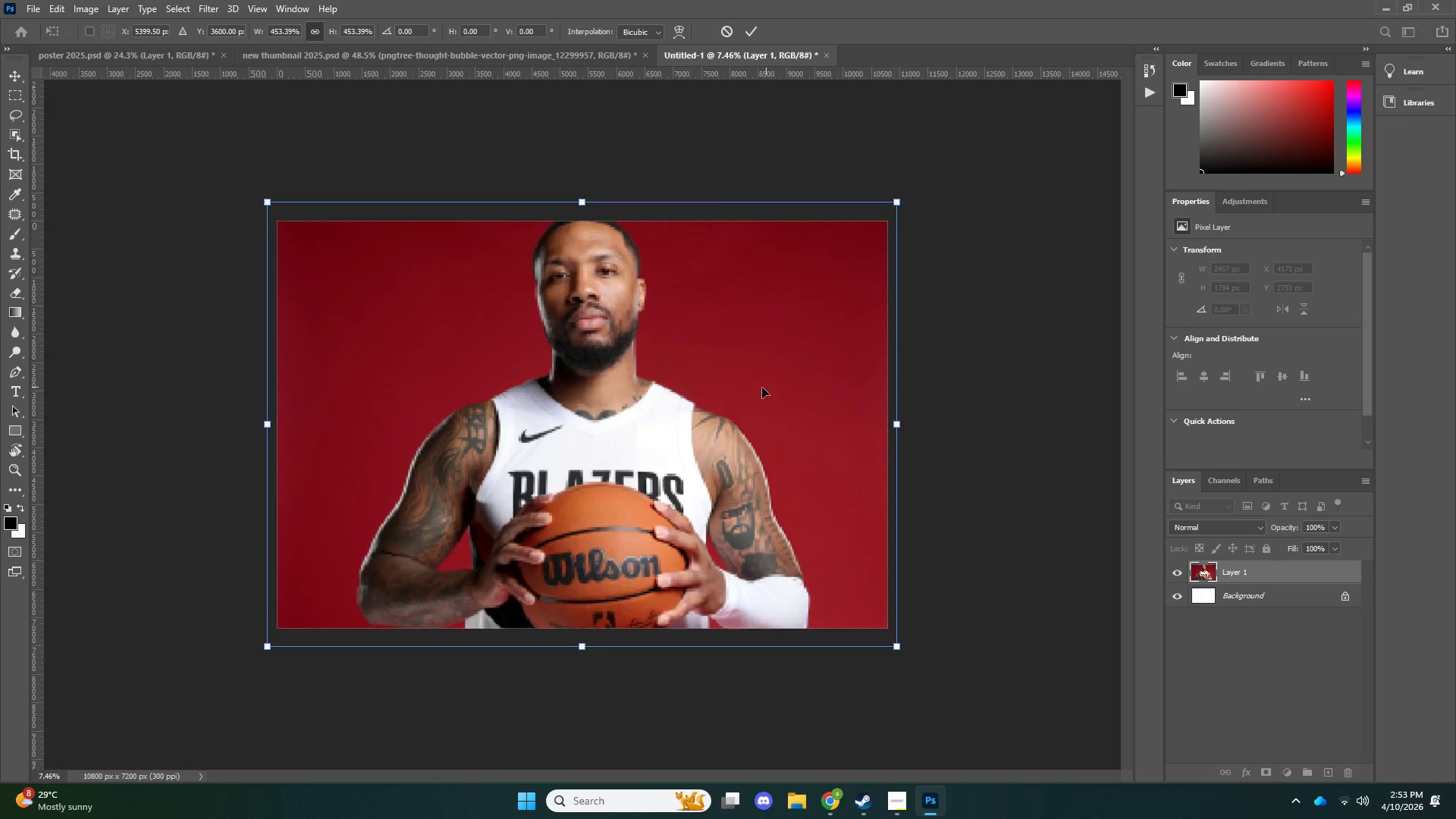 
left_click_drag(start_coordinate=[755, 391], to_coordinate=[650, 415])
 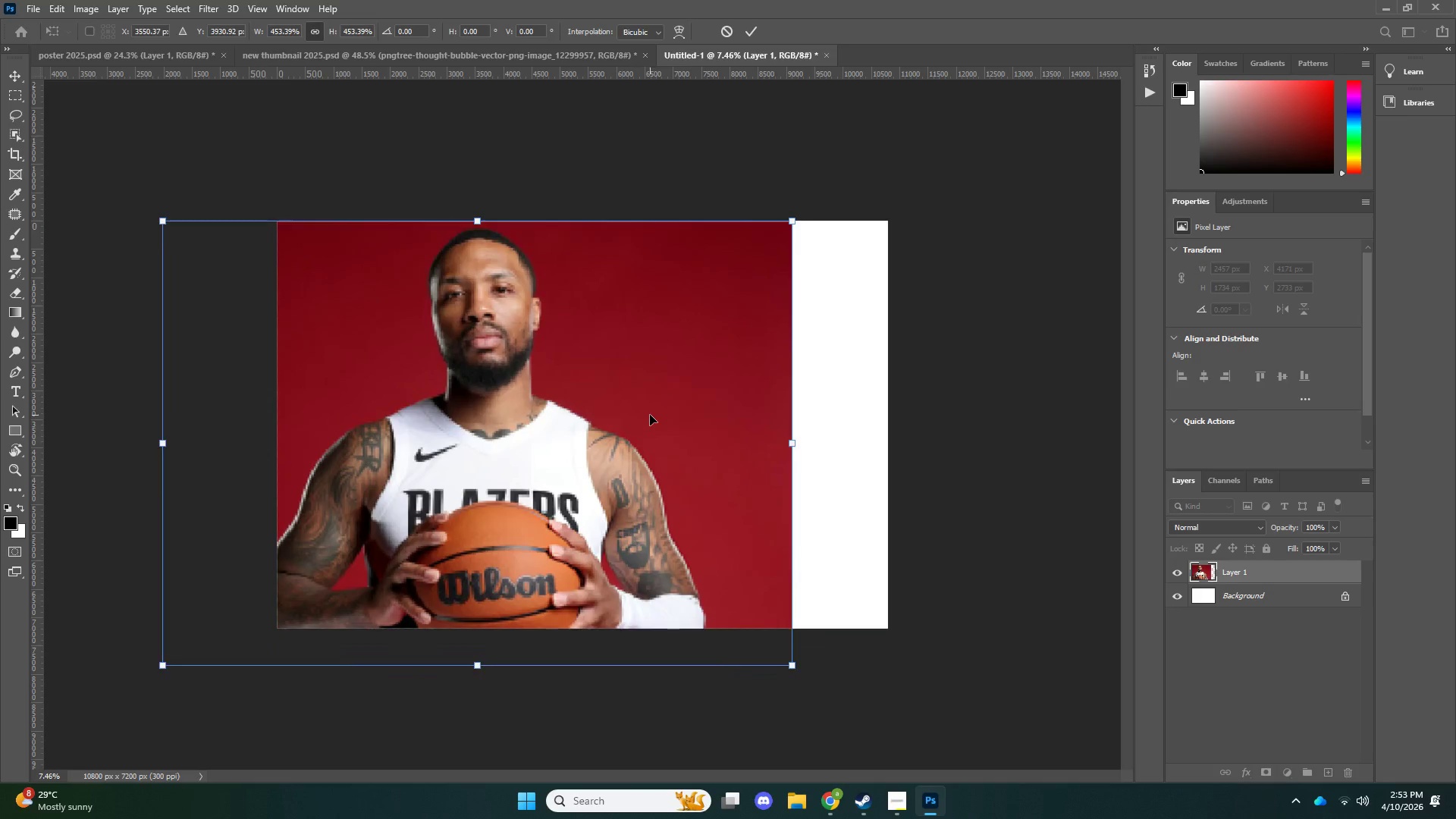 
key(NumpadEnter)
type(vzv)
 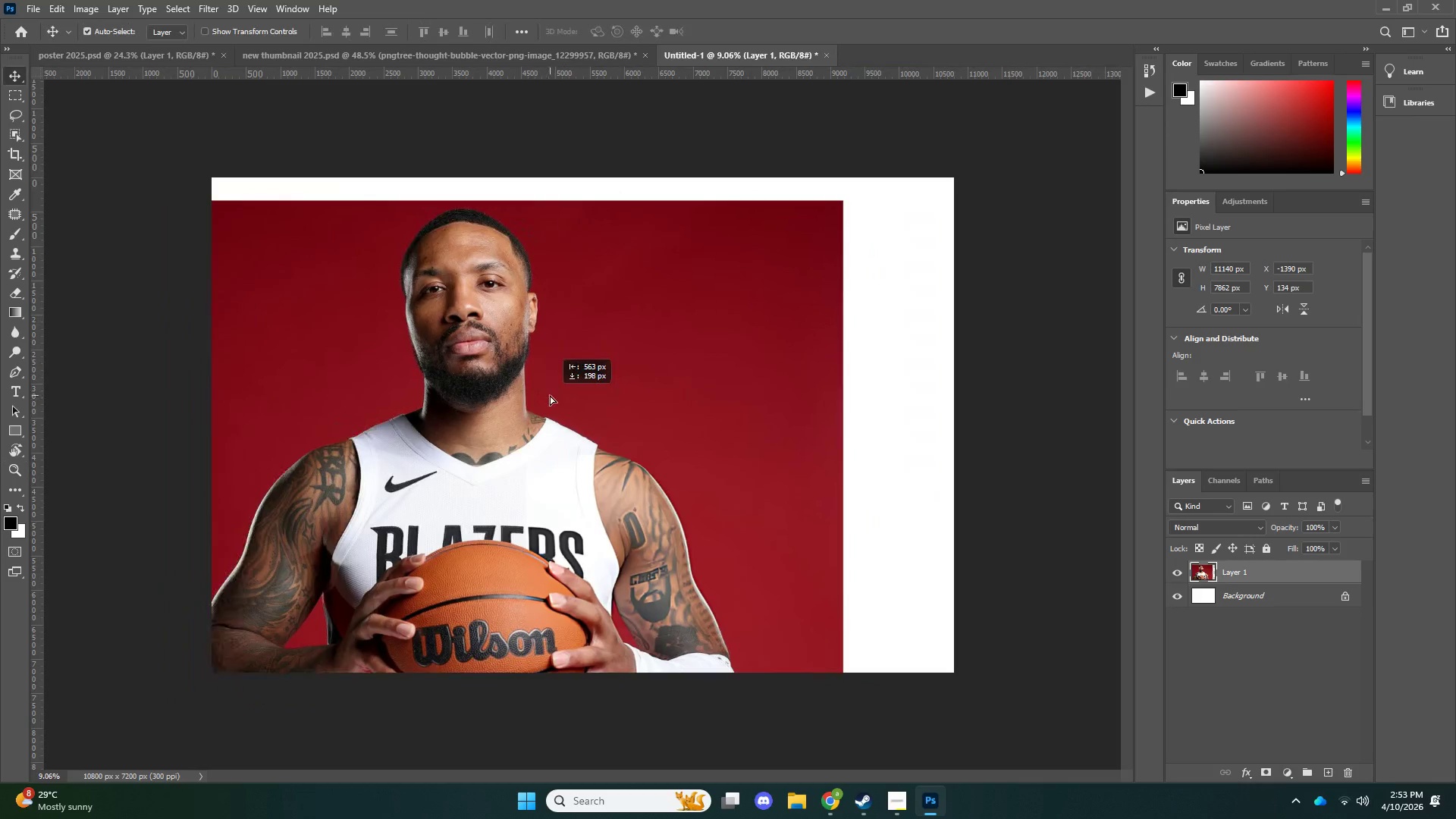 
left_click_drag(start_coordinate=[588, 426], to_coordinate=[629, 435])
 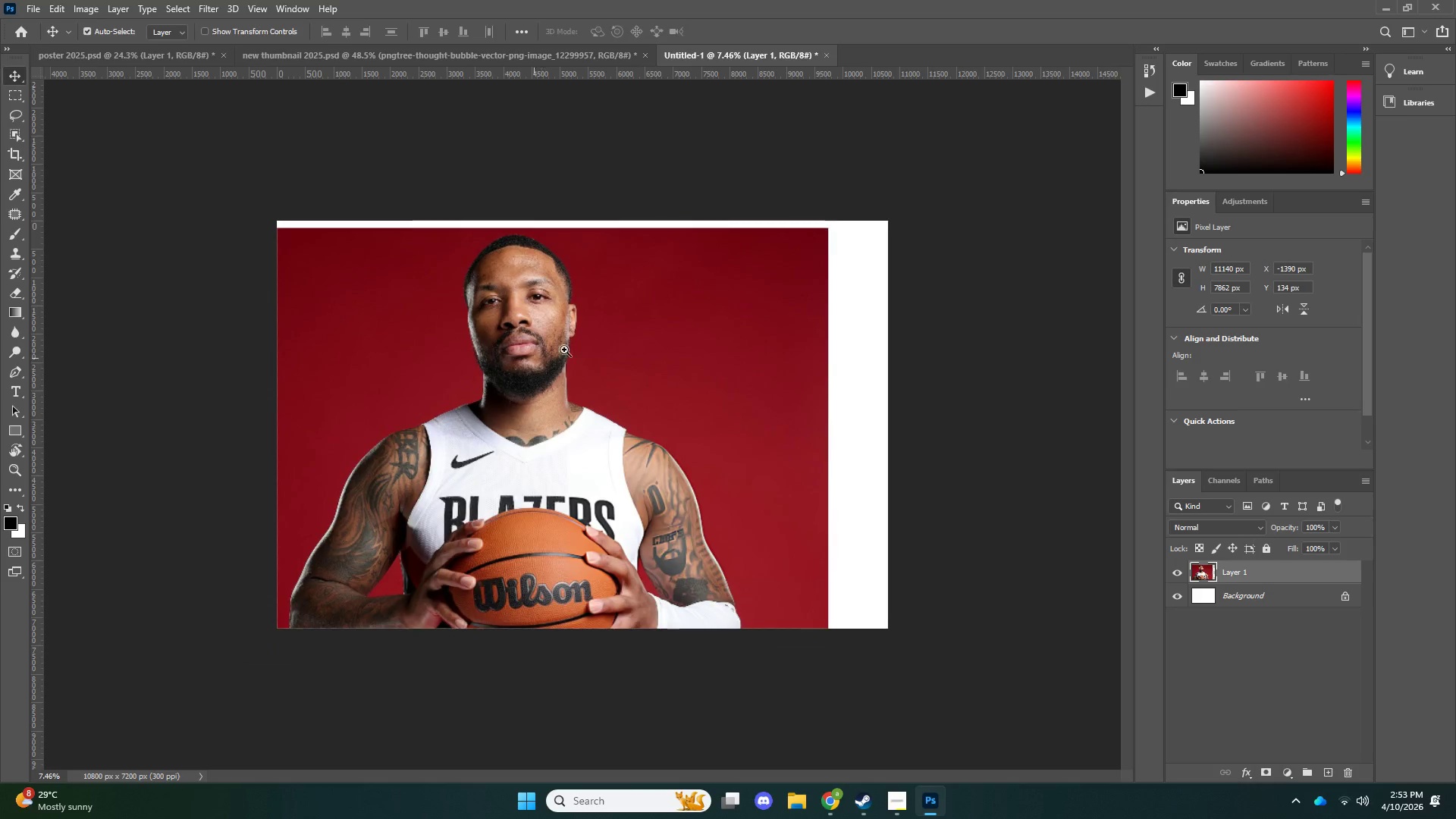 
left_click_drag(start_coordinate=[579, 346], to_coordinate=[614, 337])
 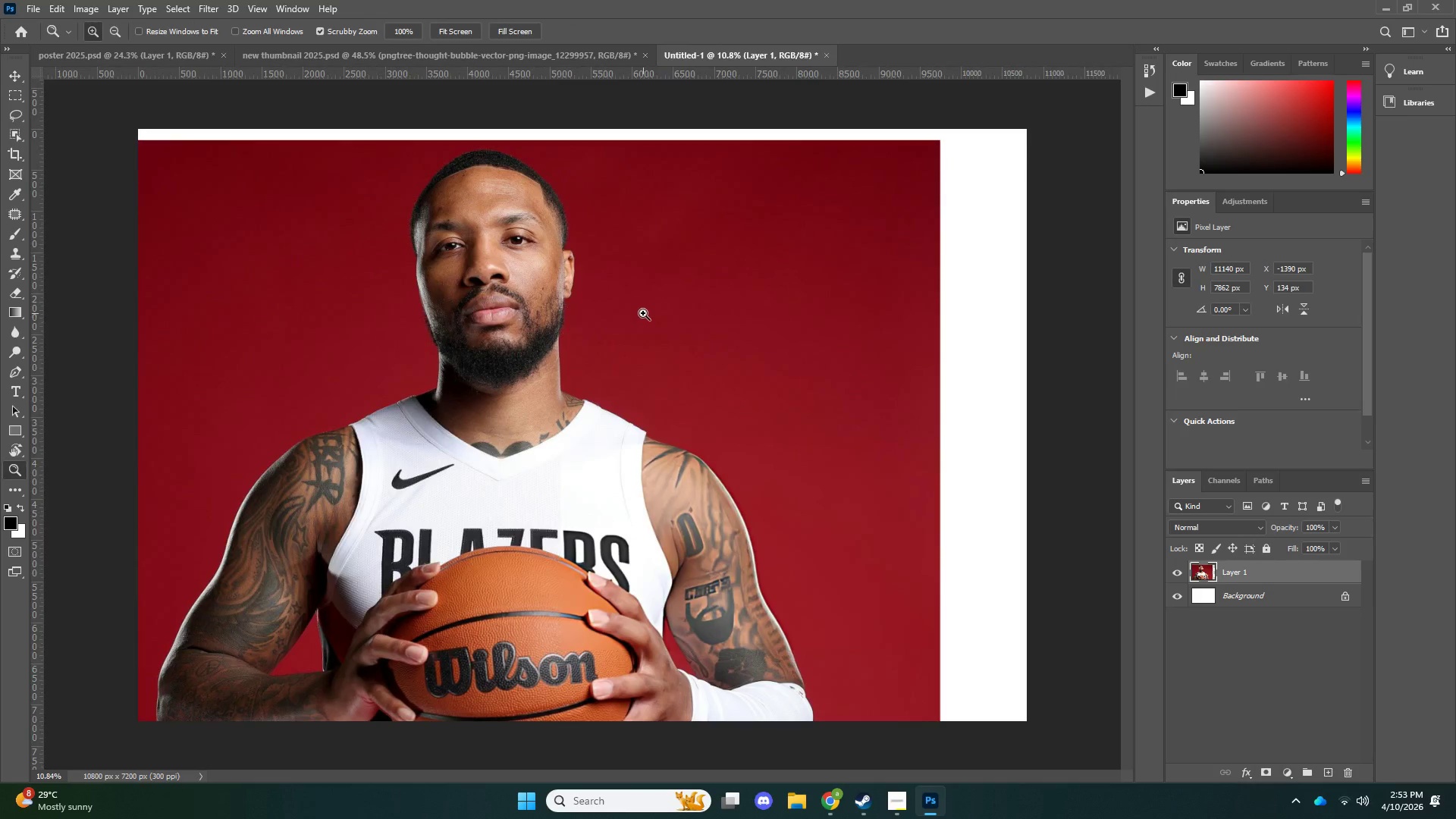 
left_click_drag(start_coordinate=[642, 313], to_coordinate=[591, 334])
 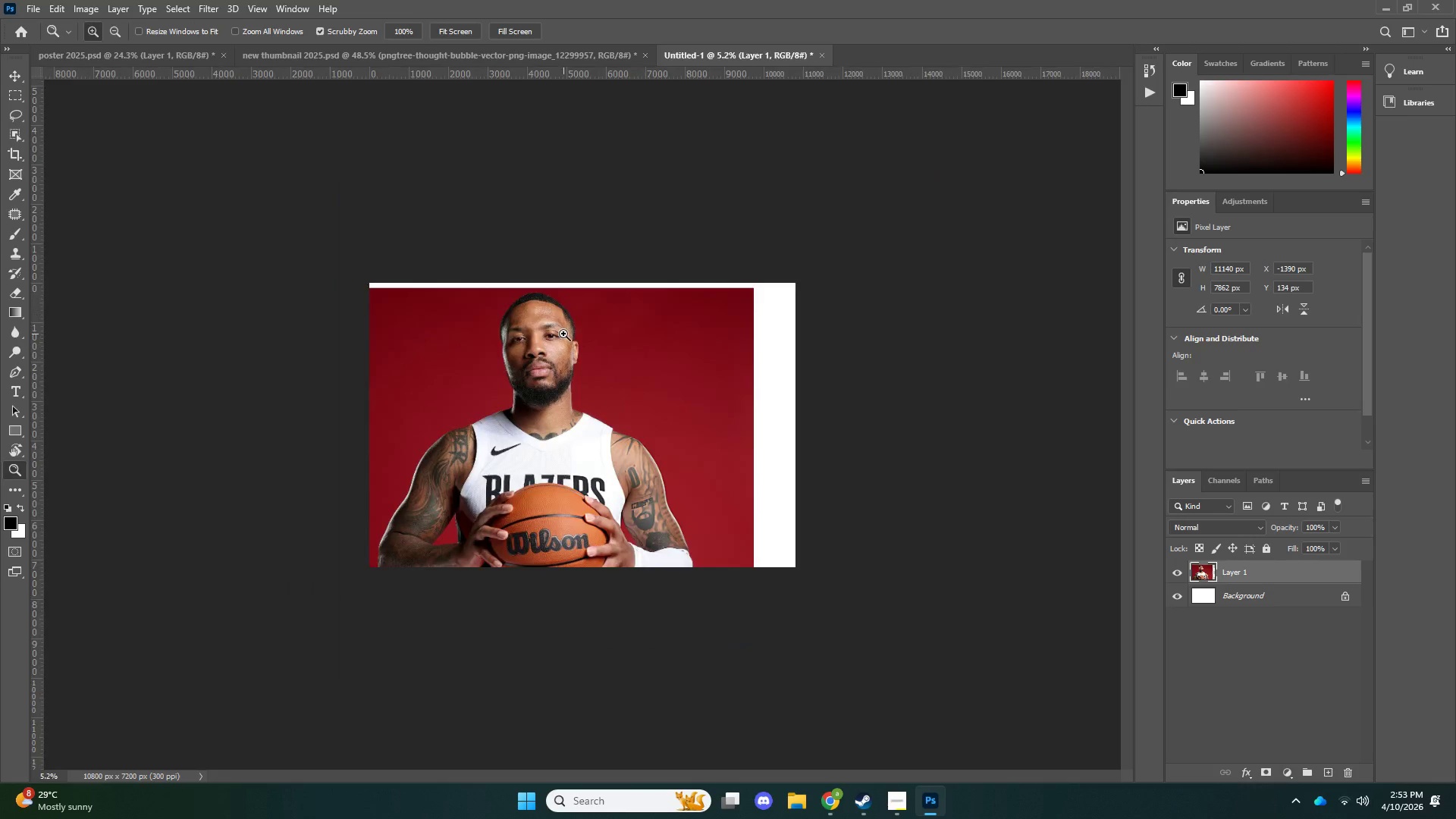 
left_click_drag(start_coordinate=[571, 333], to_coordinate=[619, 328])
 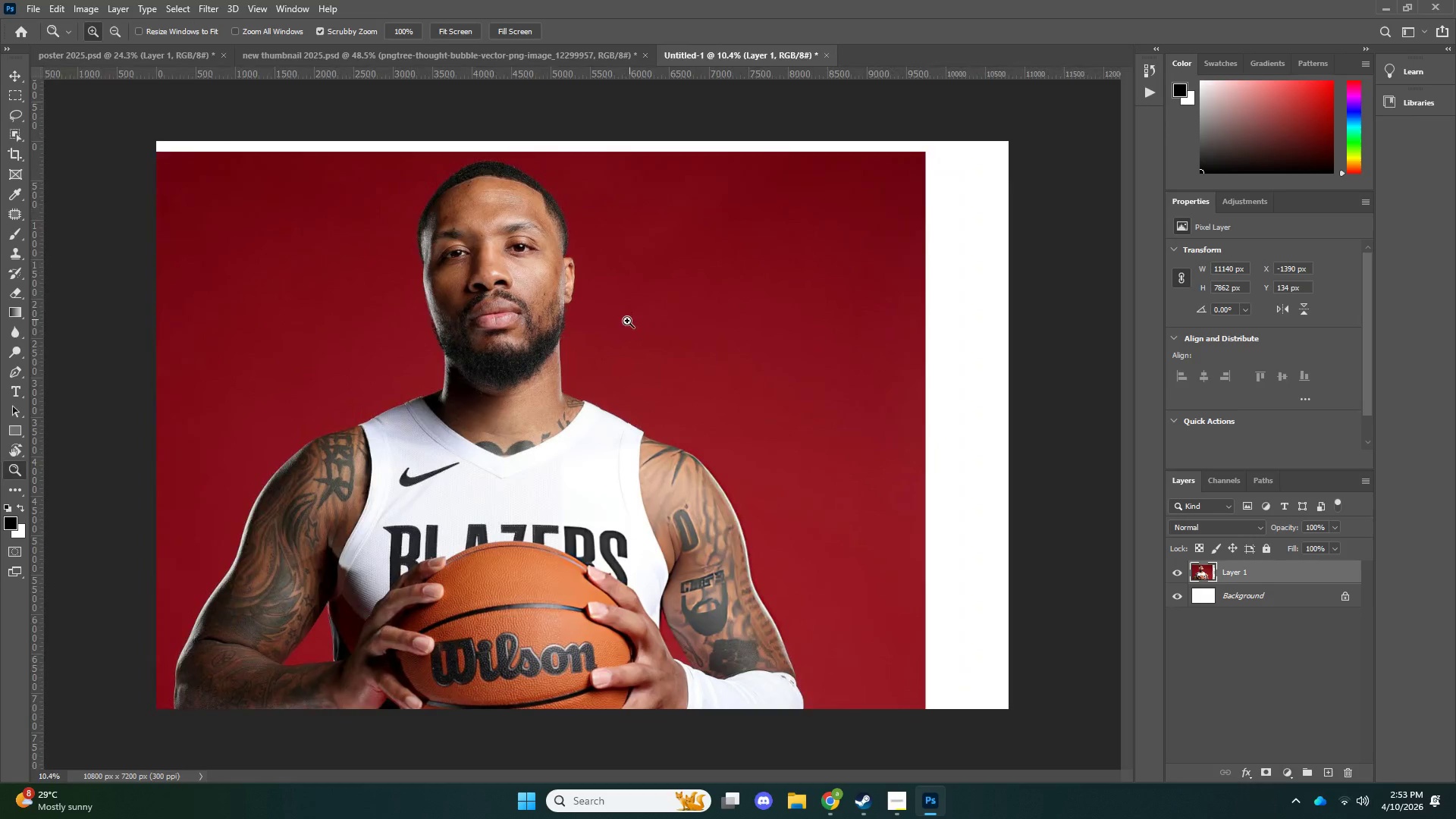 
left_click_drag(start_coordinate=[627, 321], to_coordinate=[610, 329])
 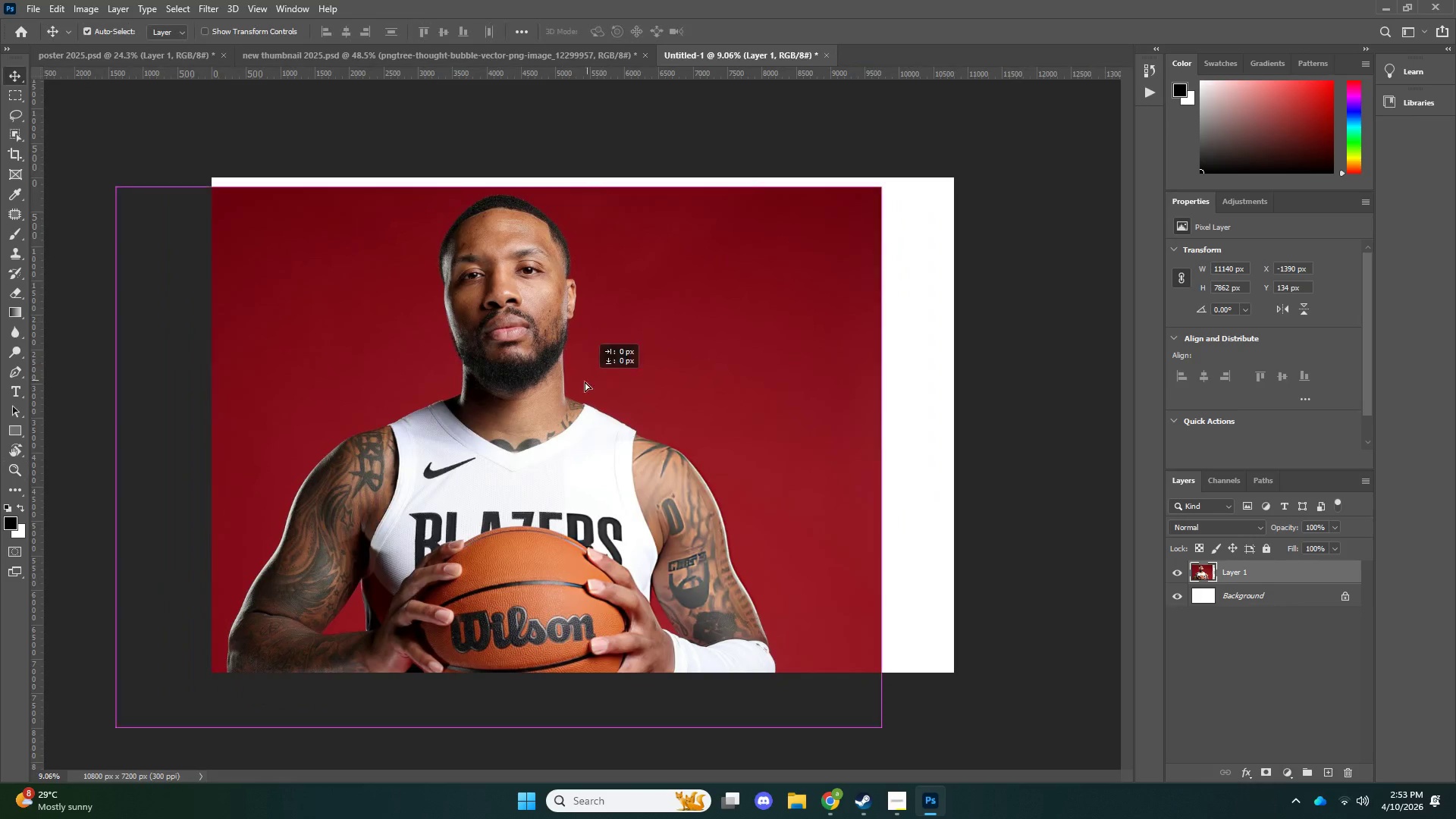 
left_click_drag(start_coordinate=[592, 377], to_coordinate=[547, 394])
 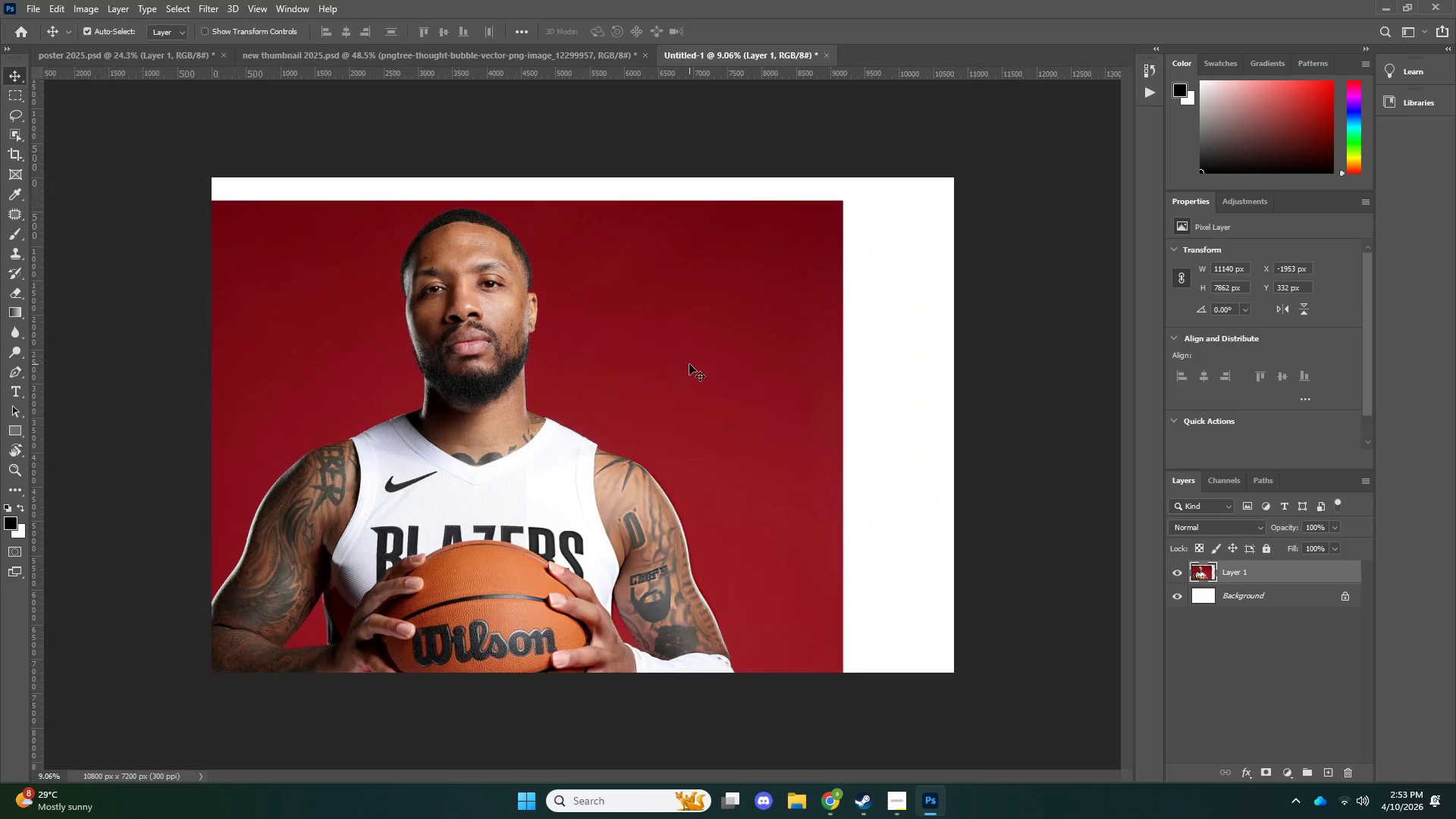 
key(Control+ControlLeft)
 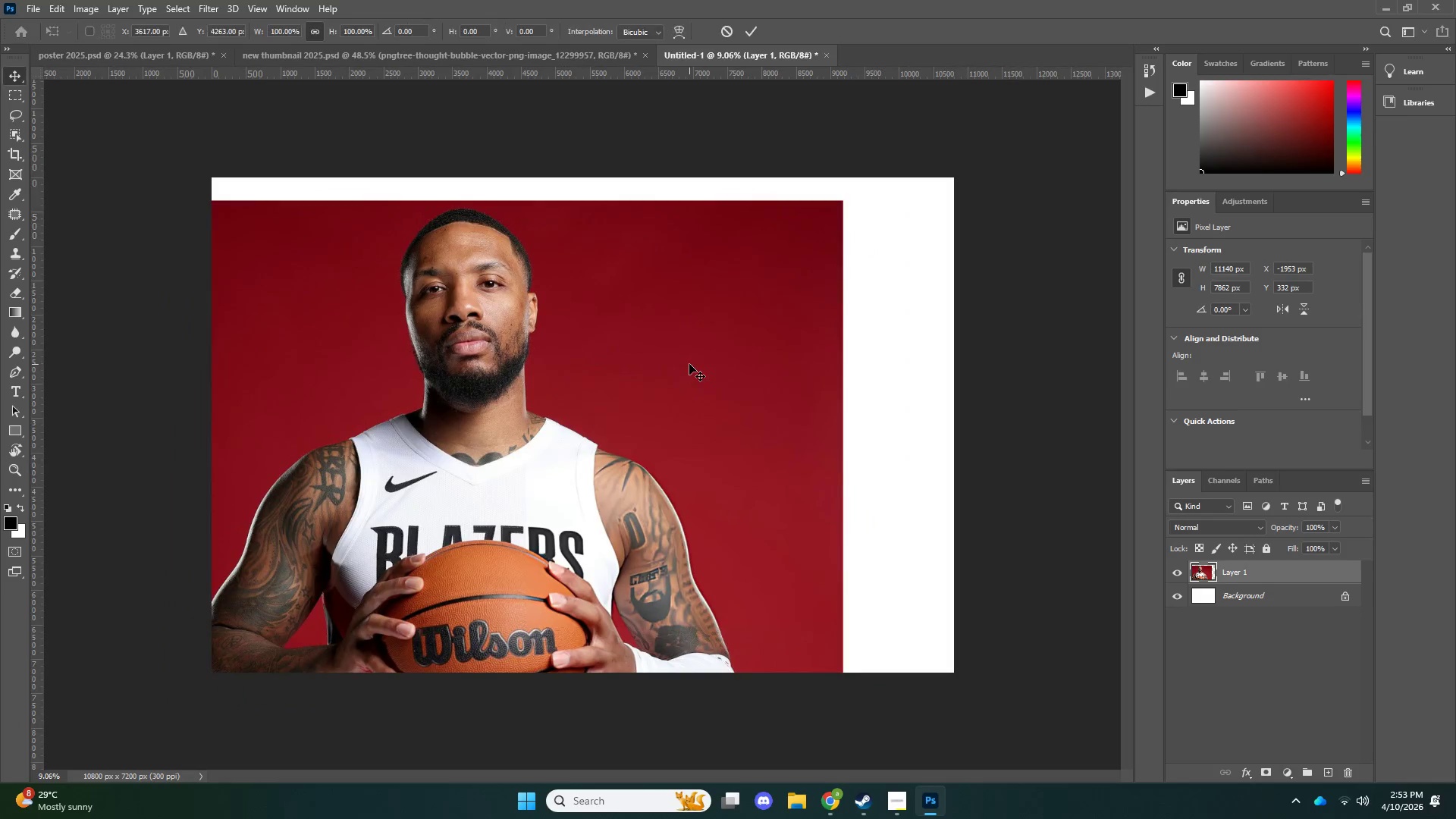 
key(Control+T)
 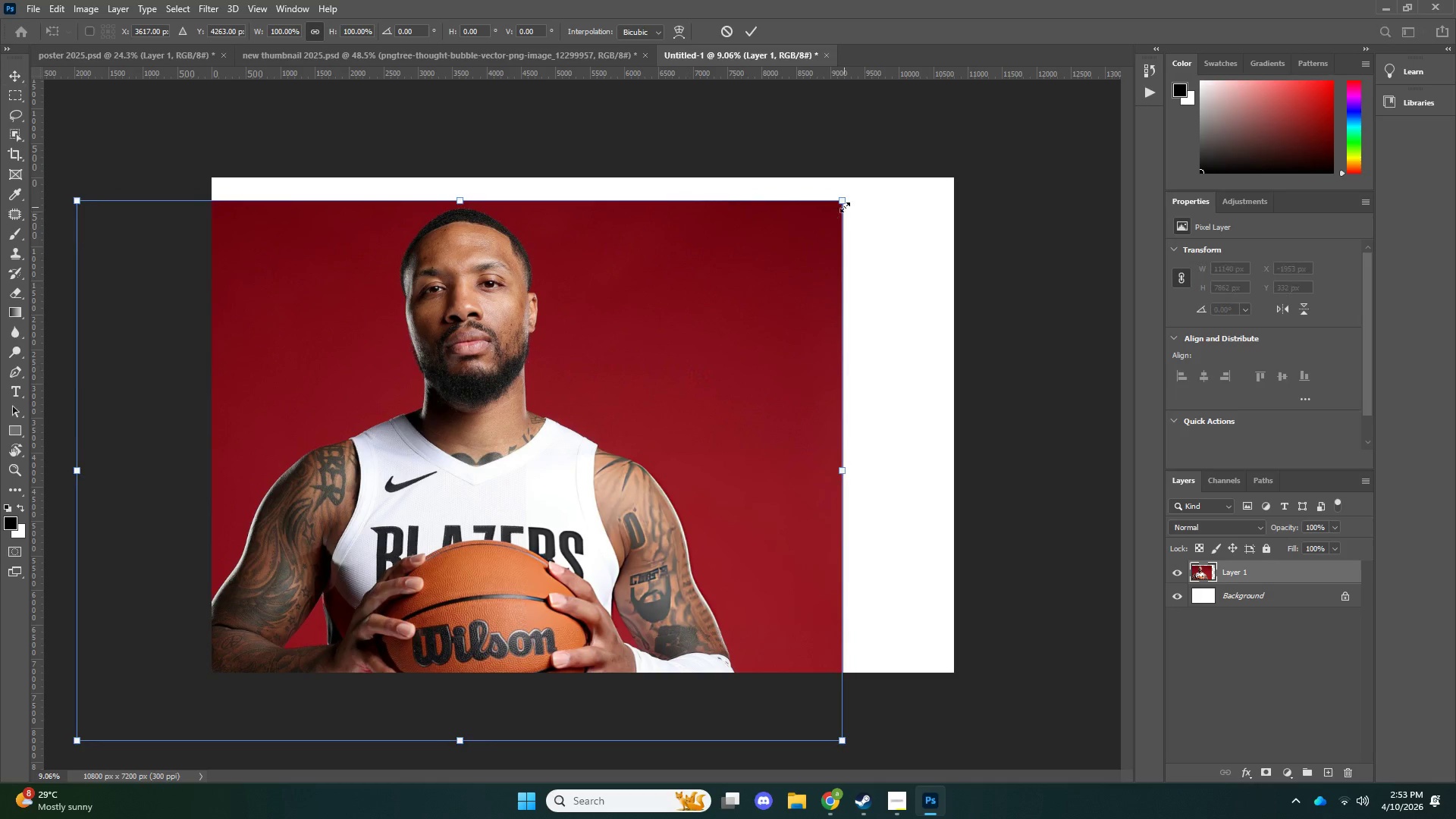 
hold_key(key=AltLeft, duration=1.5)
left_click_drag(start_coordinate=[846, 204], to_coordinate=[786, 188])
 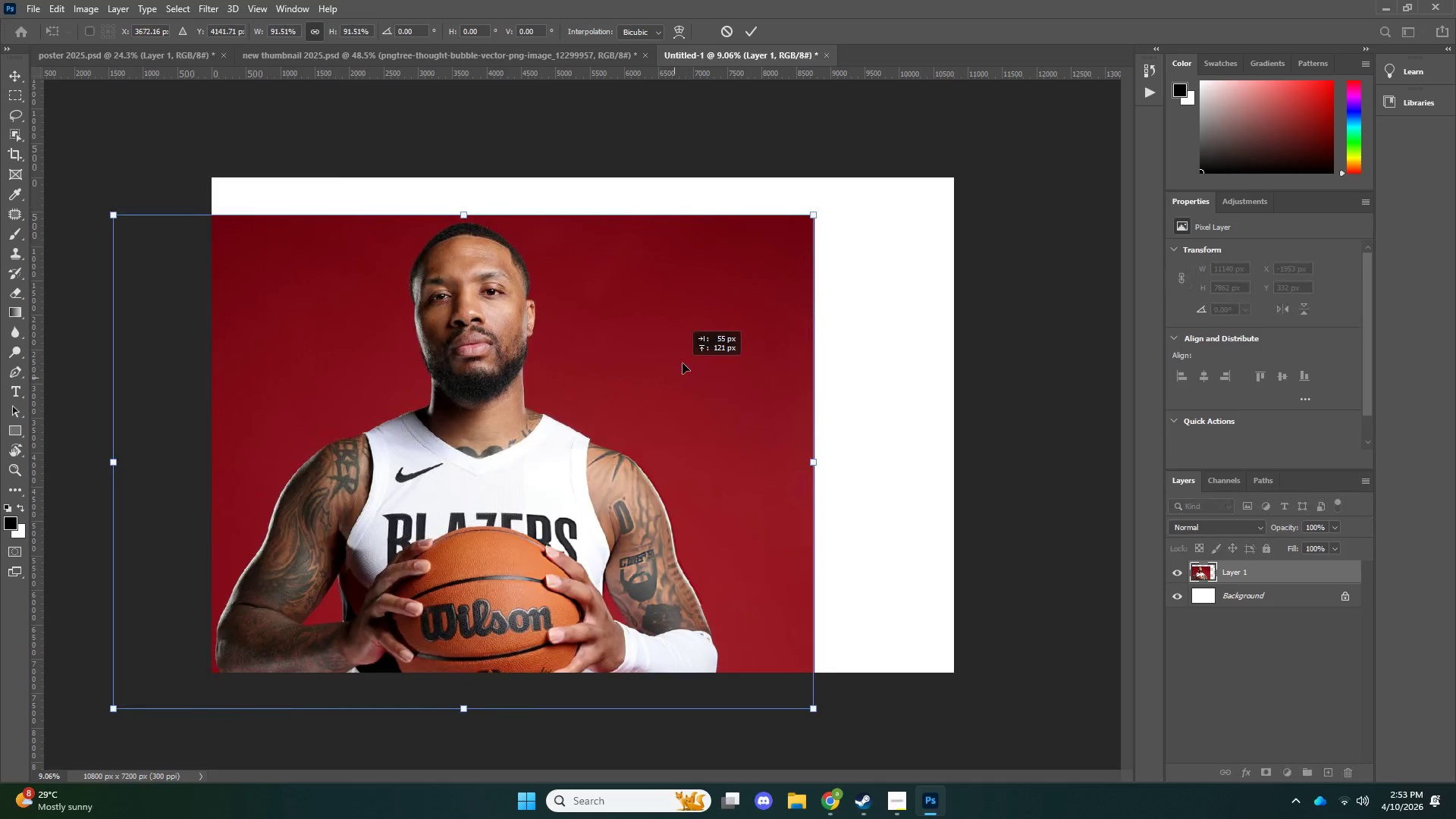 
left_click_drag(start_coordinate=[673, 379], to_coordinate=[698, 334])
 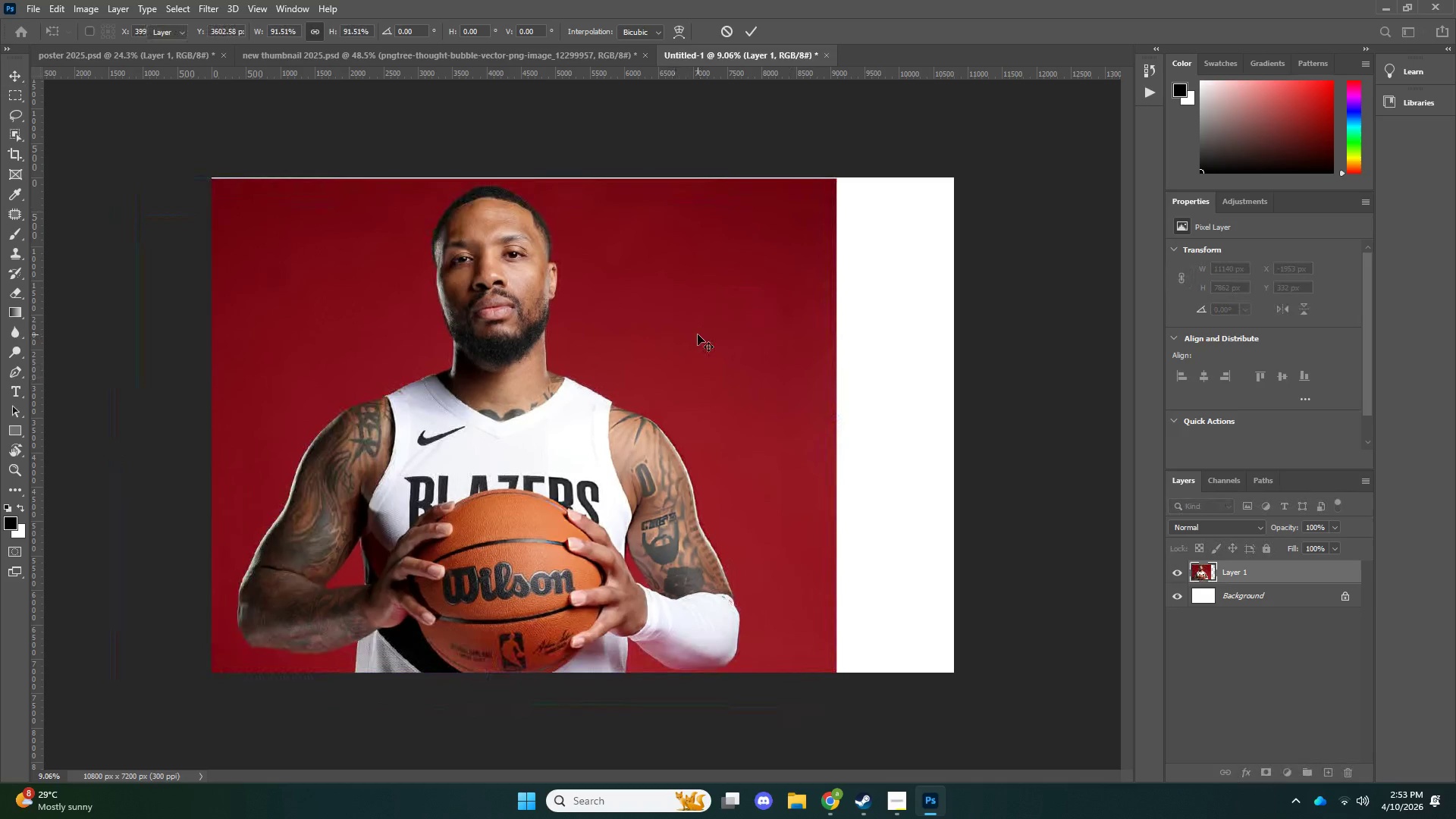 
key(NumpadEnter)
 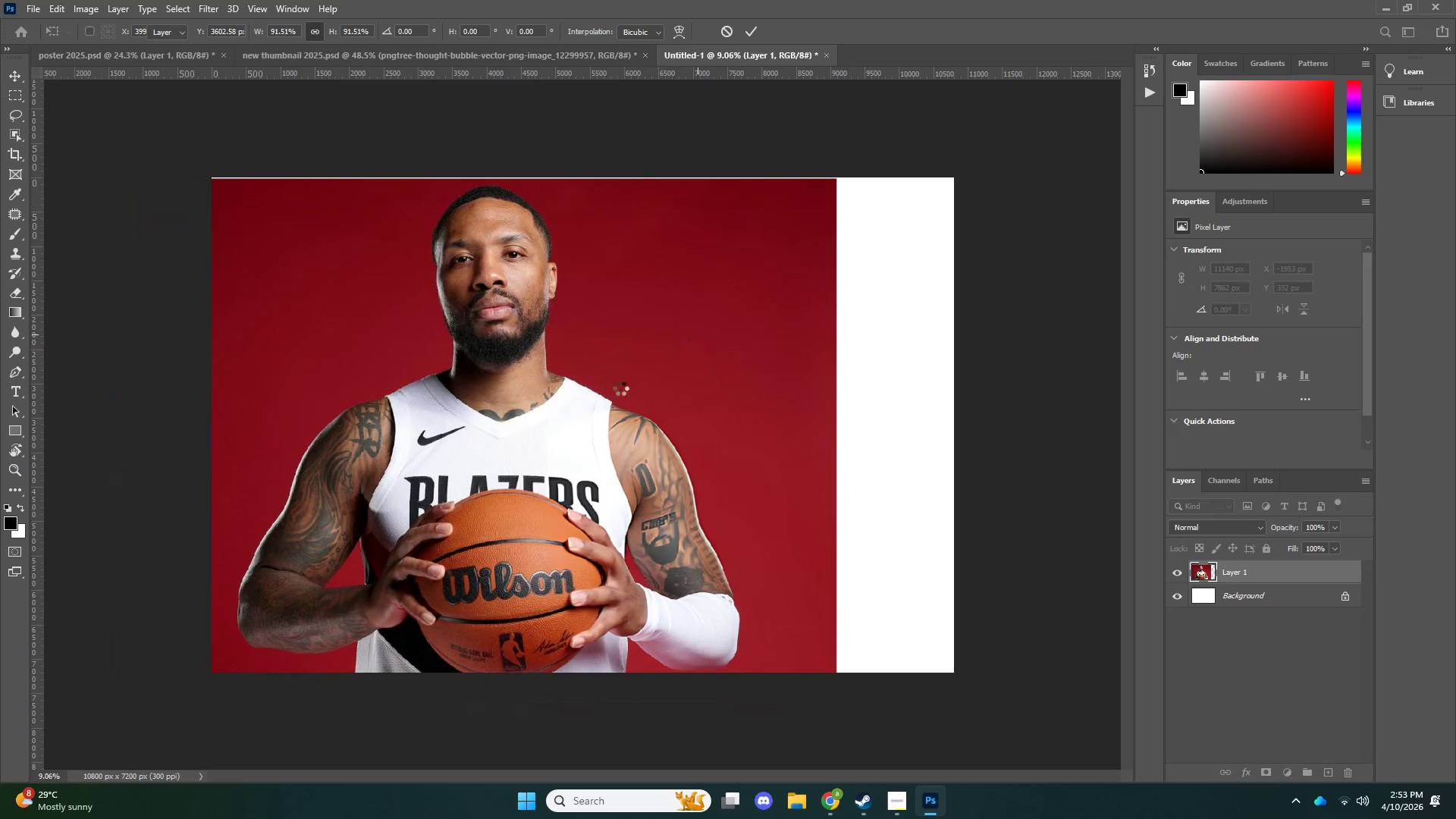 
key(V)
 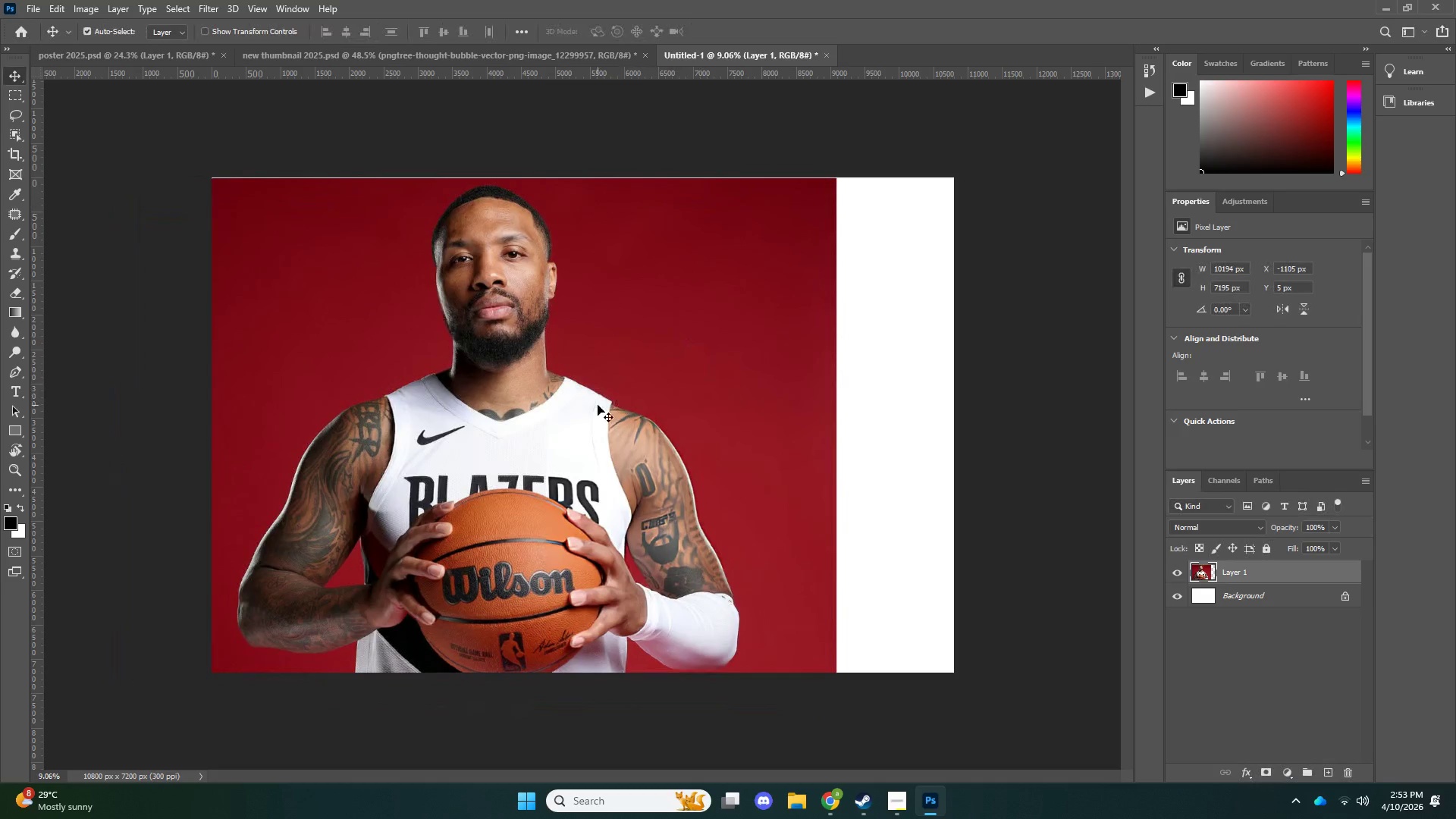 
left_click_drag(start_coordinate=[603, 406], to_coordinate=[617, 410])
 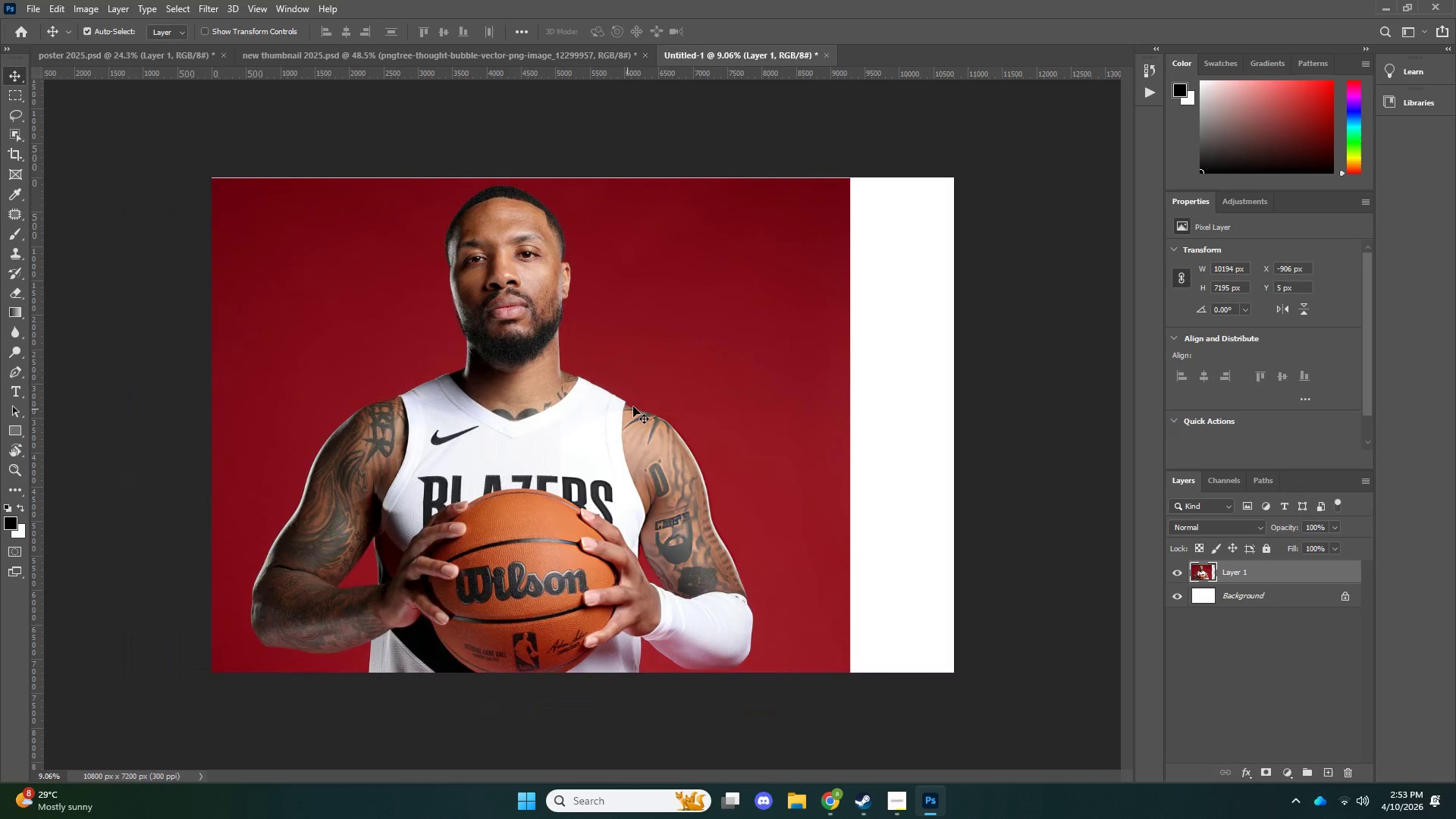 
key(Z)
 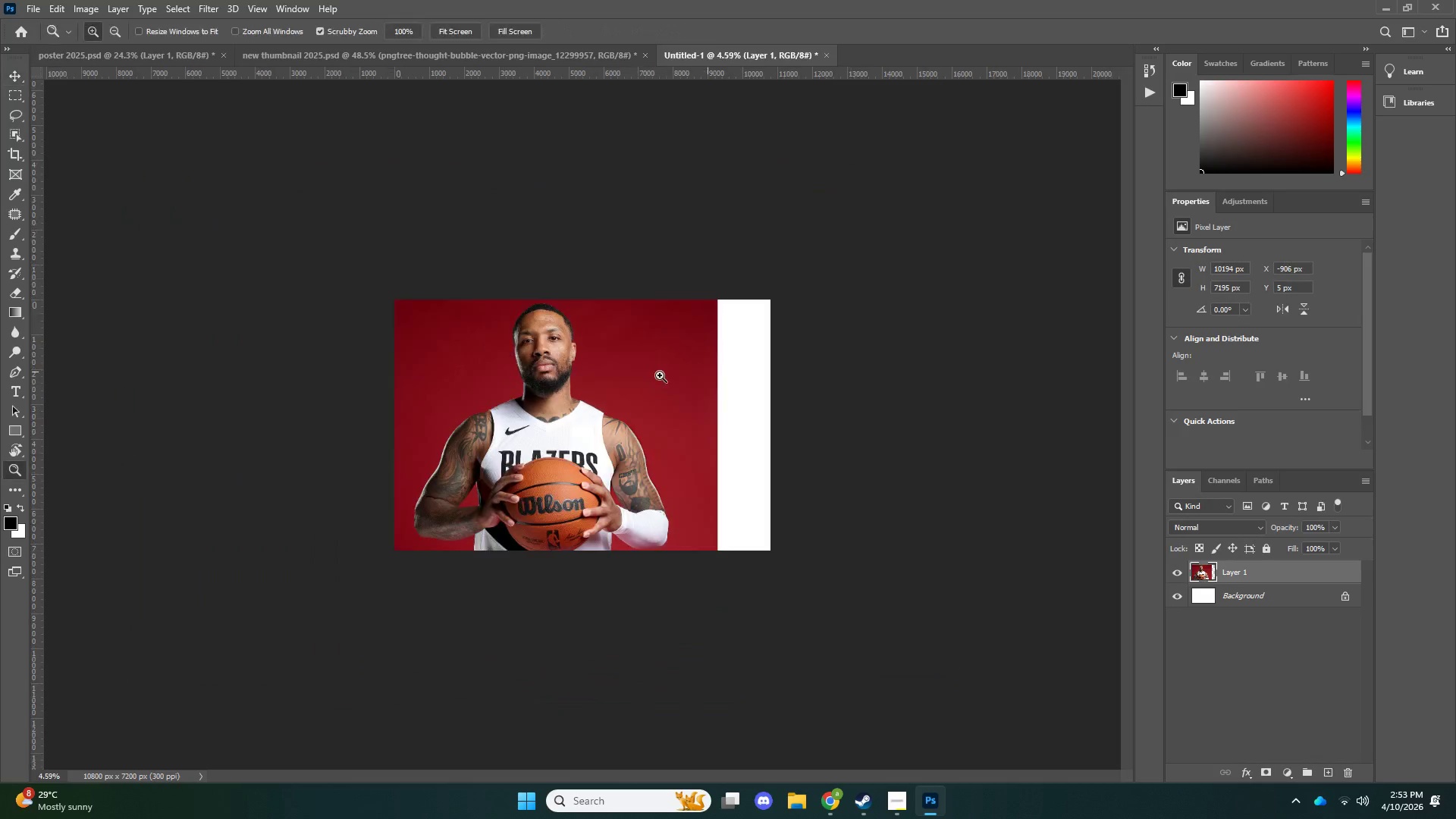 
left_click_drag(start_coordinate=[708, 372], to_coordinate=[660, 375])
 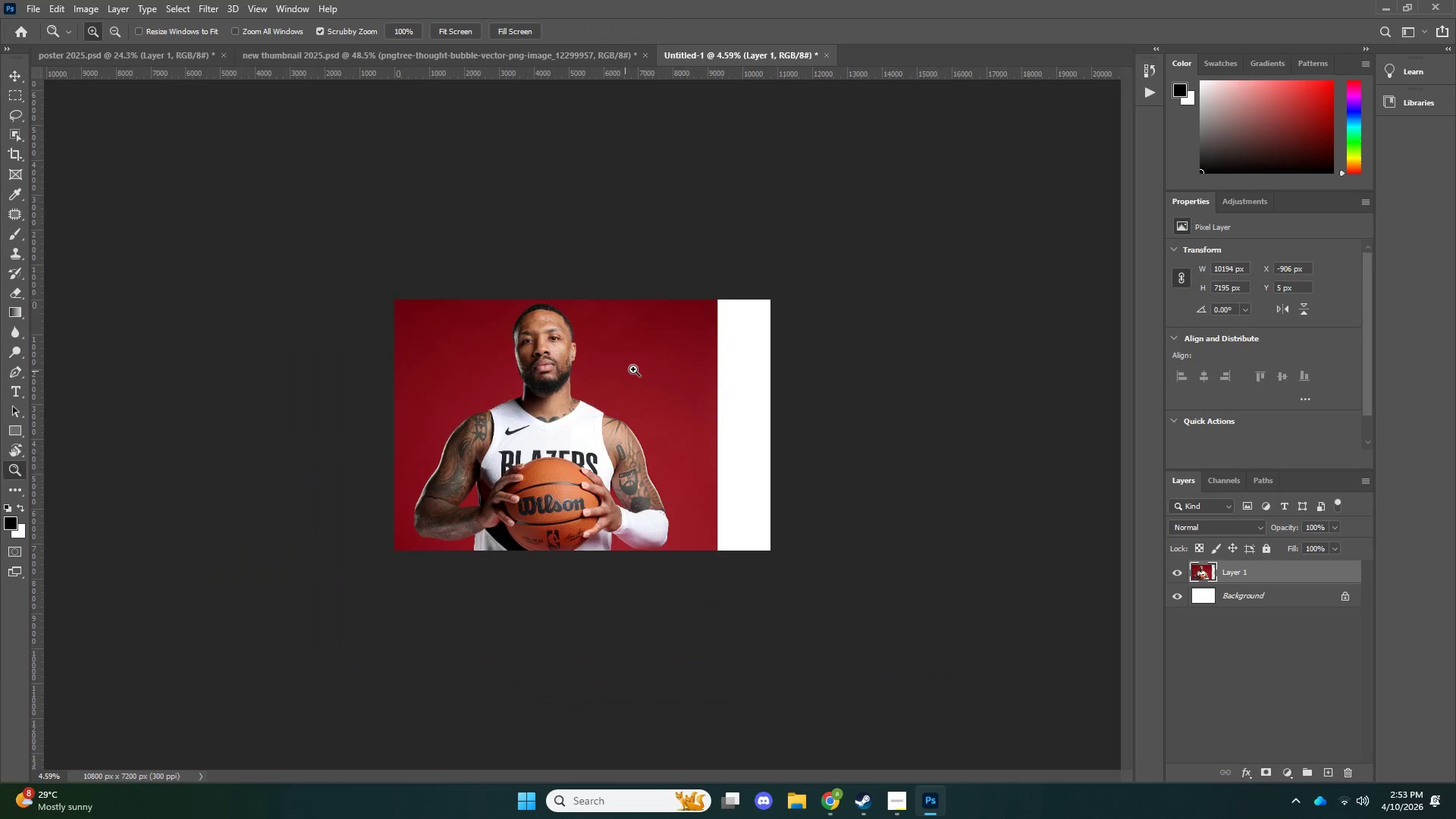 
left_click_drag(start_coordinate=[625, 371], to_coordinate=[664, 363])
 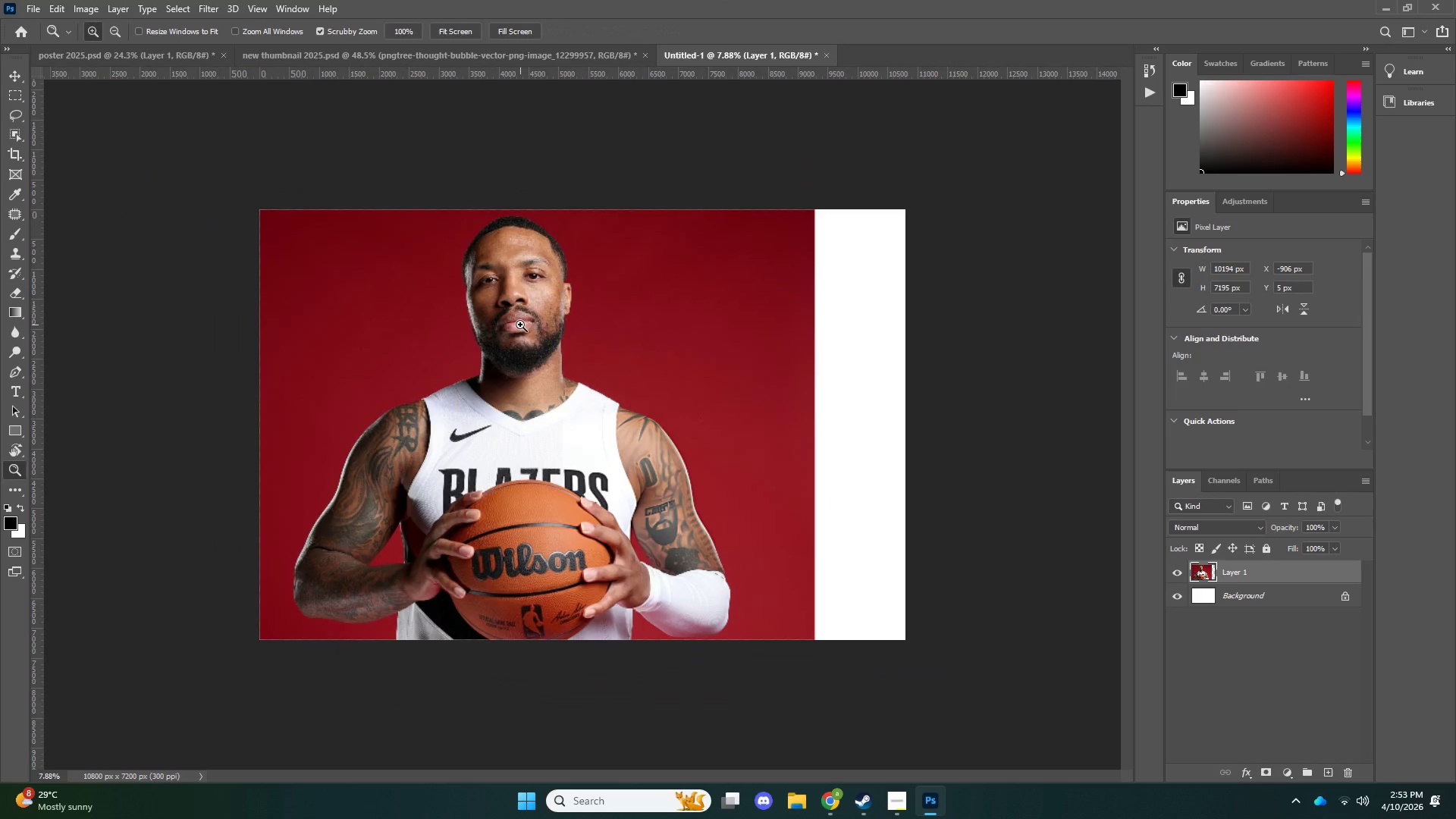 
left_click_drag(start_coordinate=[529, 322], to_coordinate=[567, 320])
 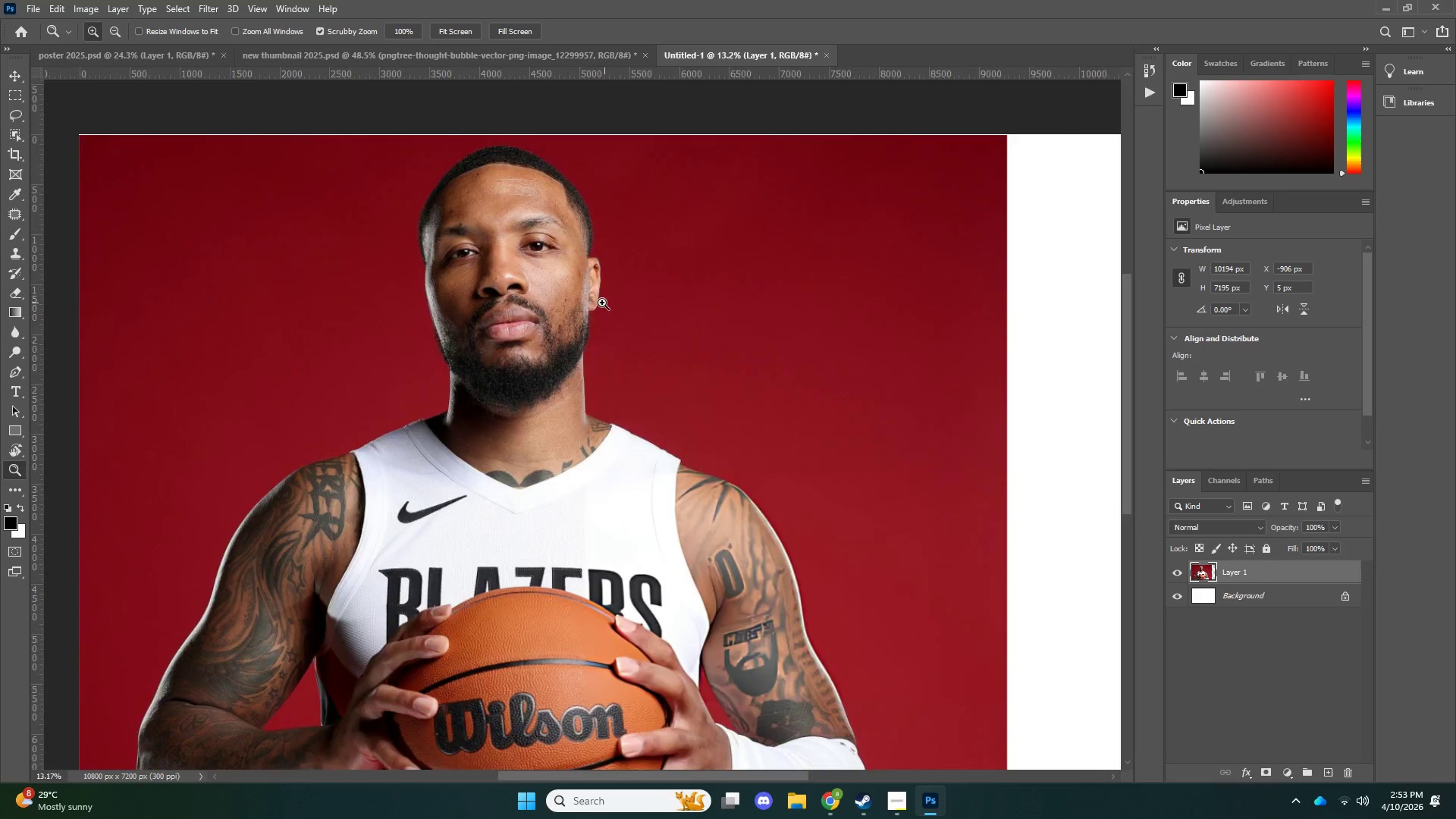 
left_click_drag(start_coordinate=[604, 303], to_coordinate=[577, 313])
 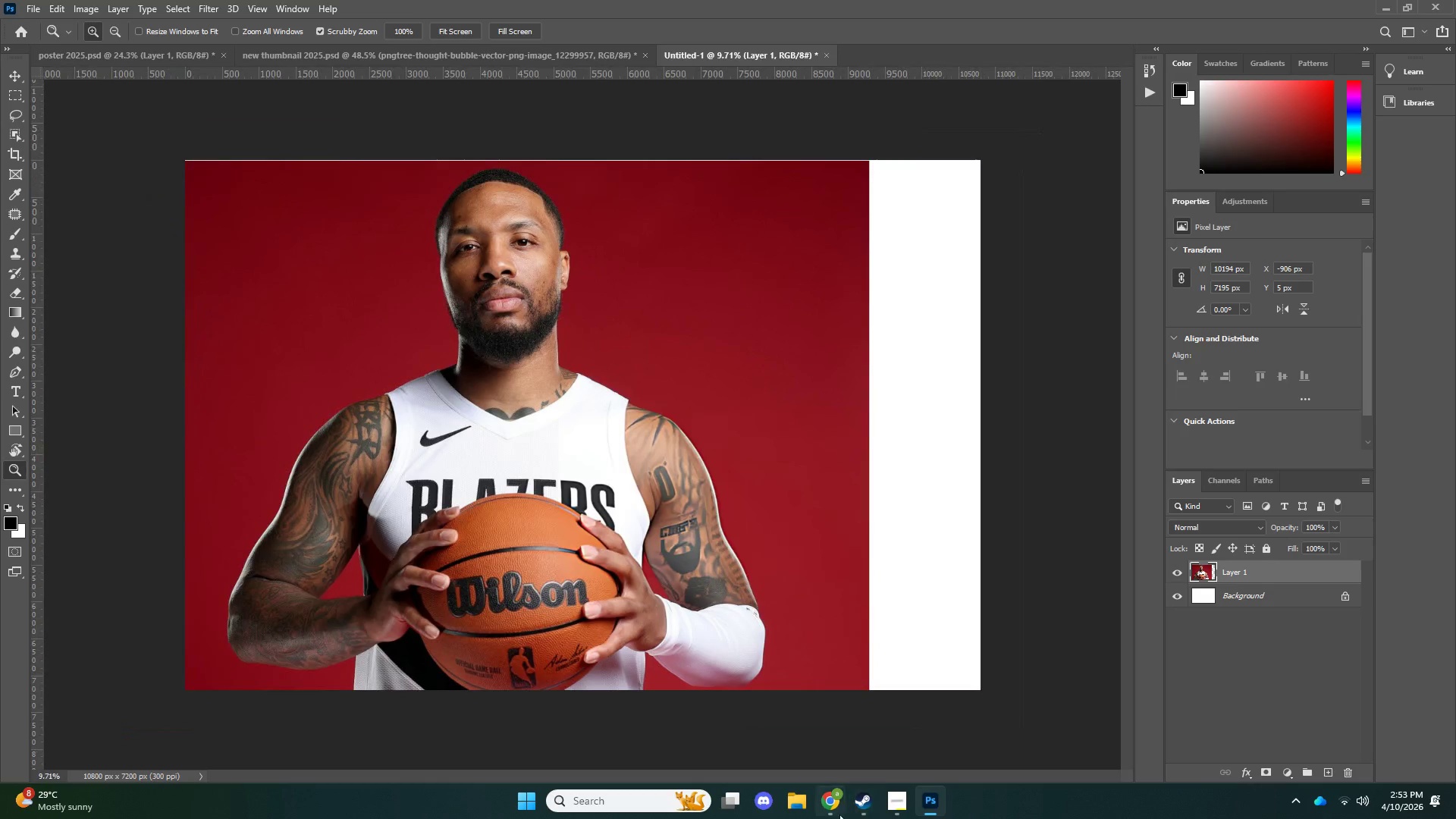 
left_click([834, 814])